 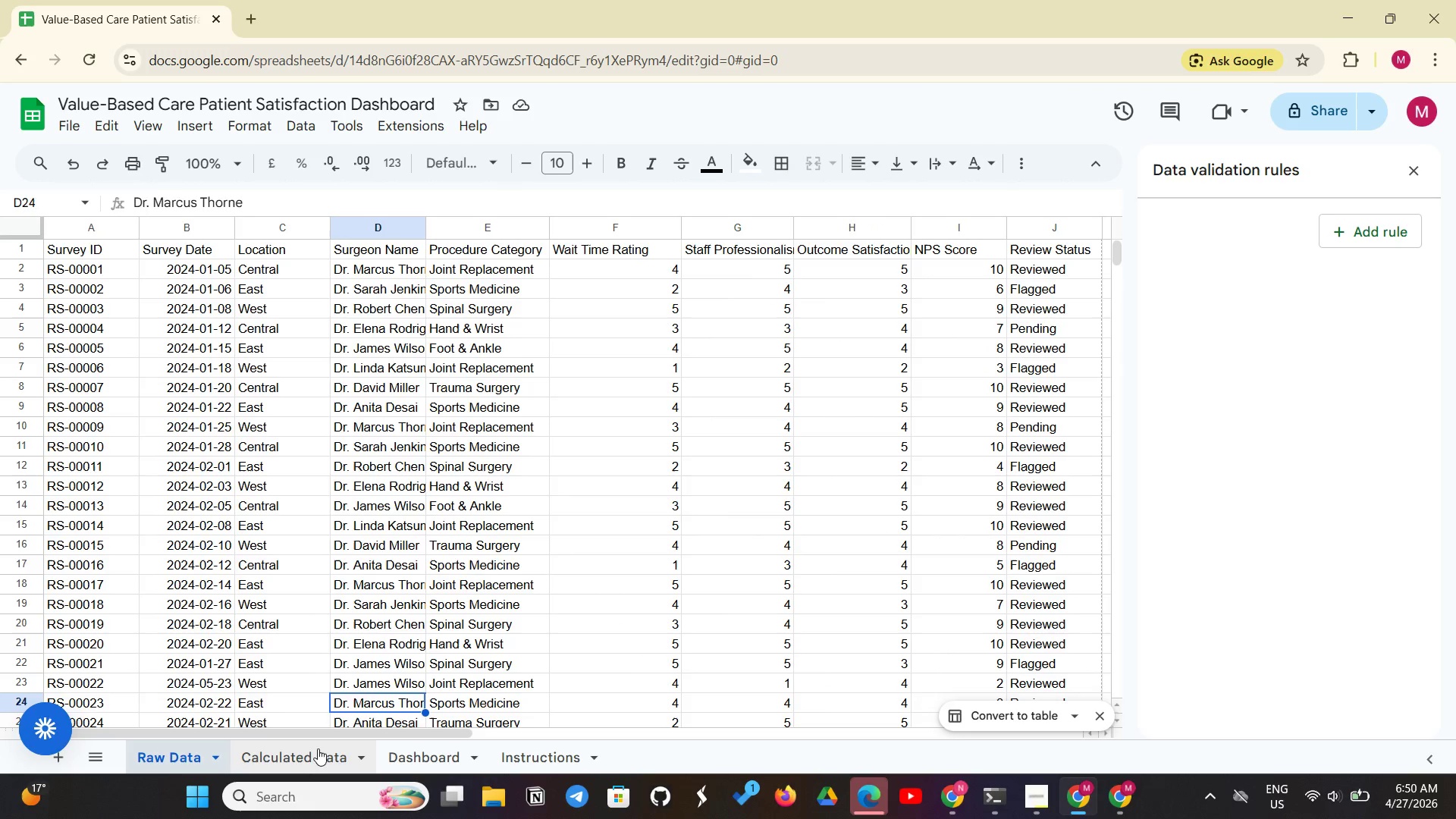 
scroll: coordinate [342, 549], scroll_direction: up, amount: 8.0
 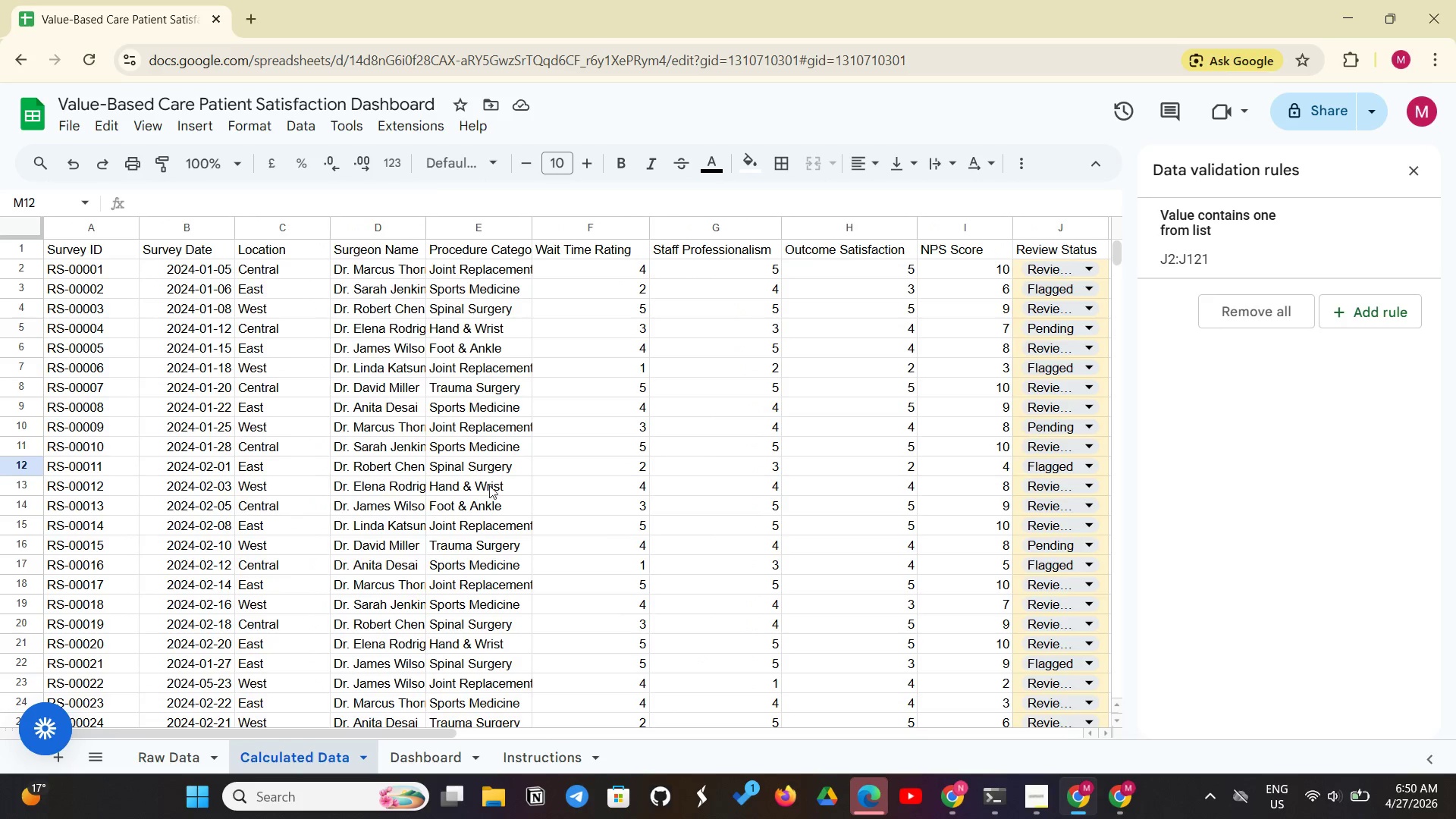 
wait(5.26)
 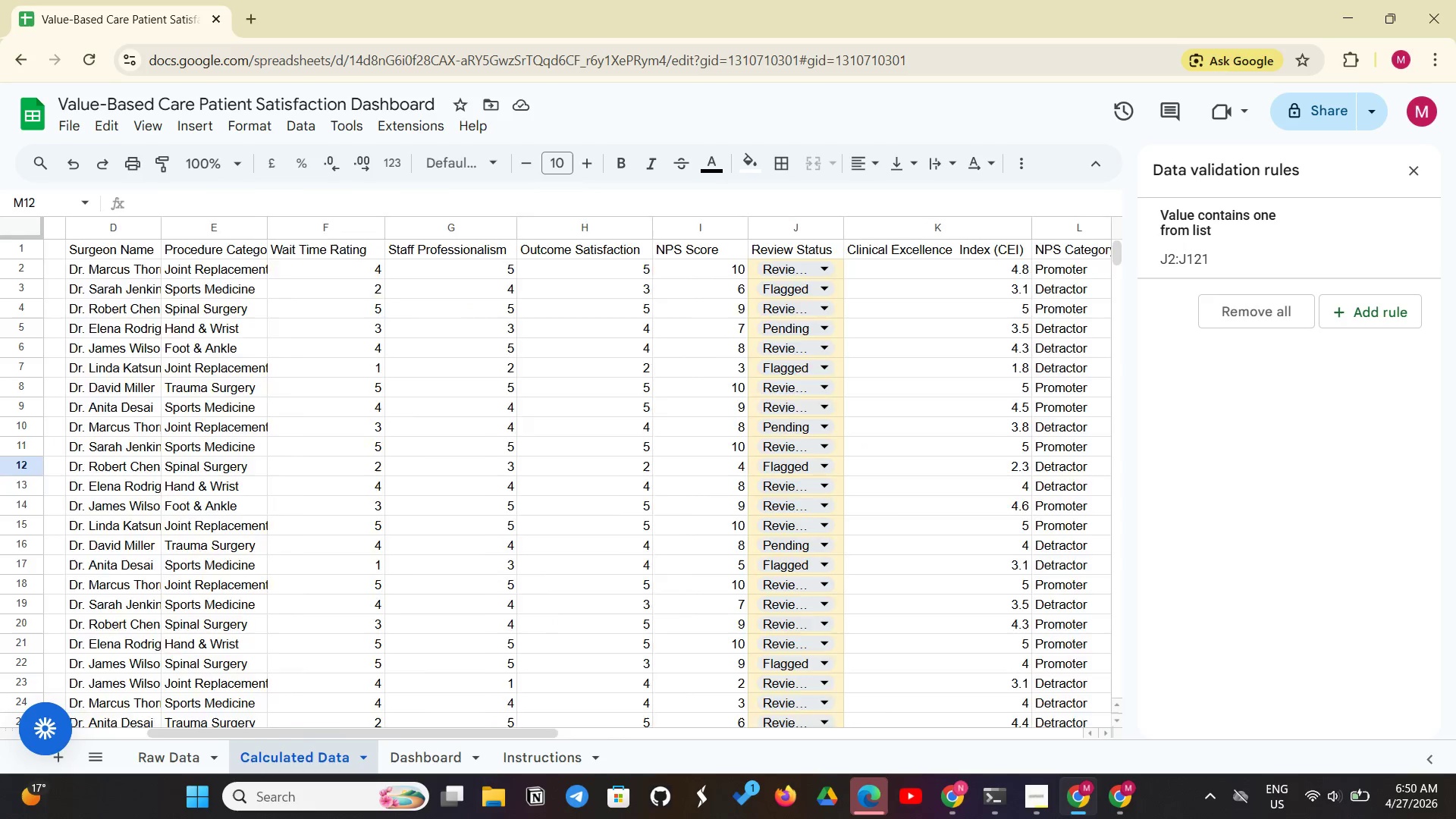 
left_click_drag(start_coordinate=[127, 256], to_coordinate=[402, 589])
 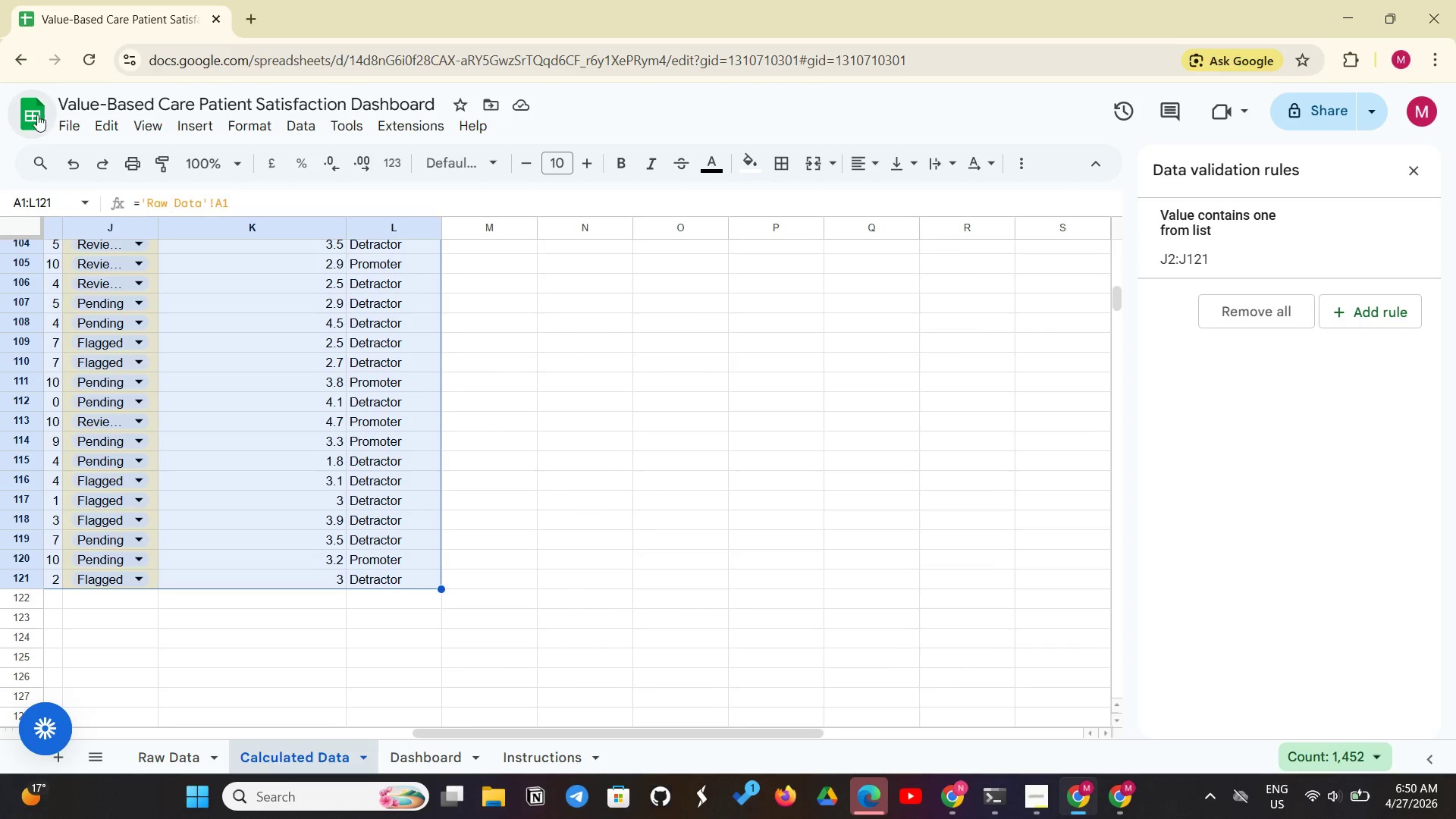 
left_click([184, 132])
 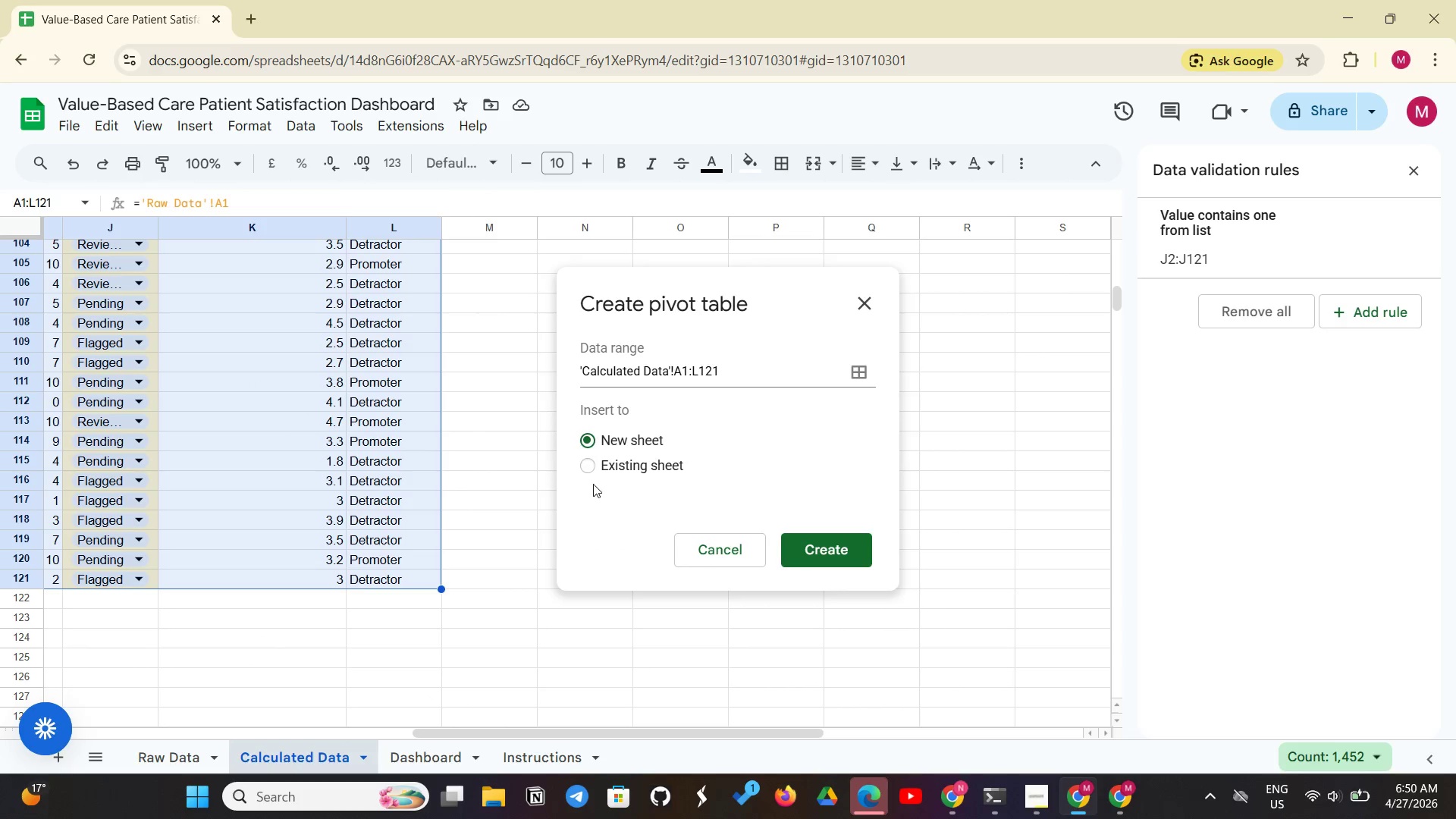 
wait(5.61)
 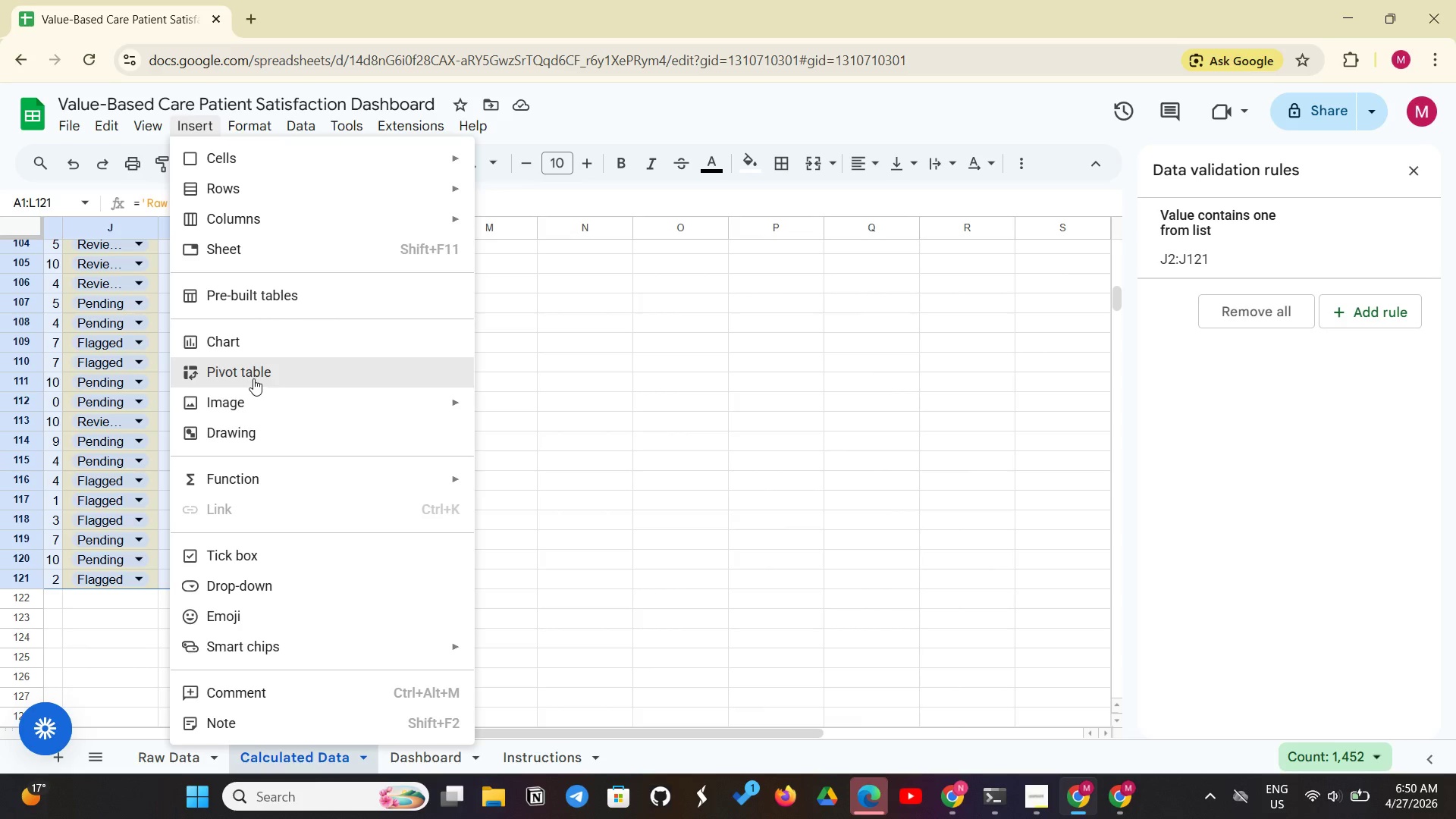 
left_click([592, 468])
 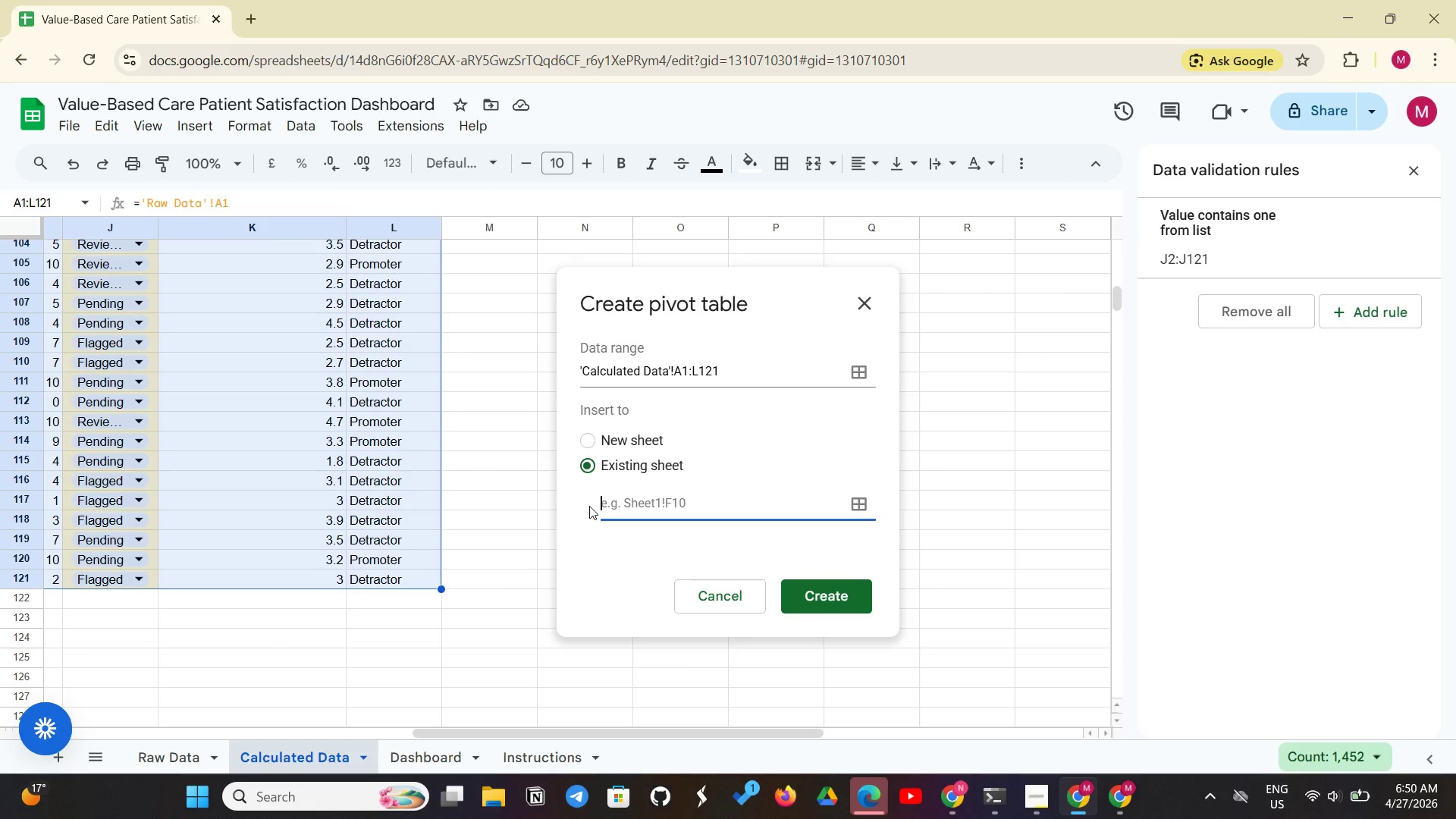 
wait(8.58)
 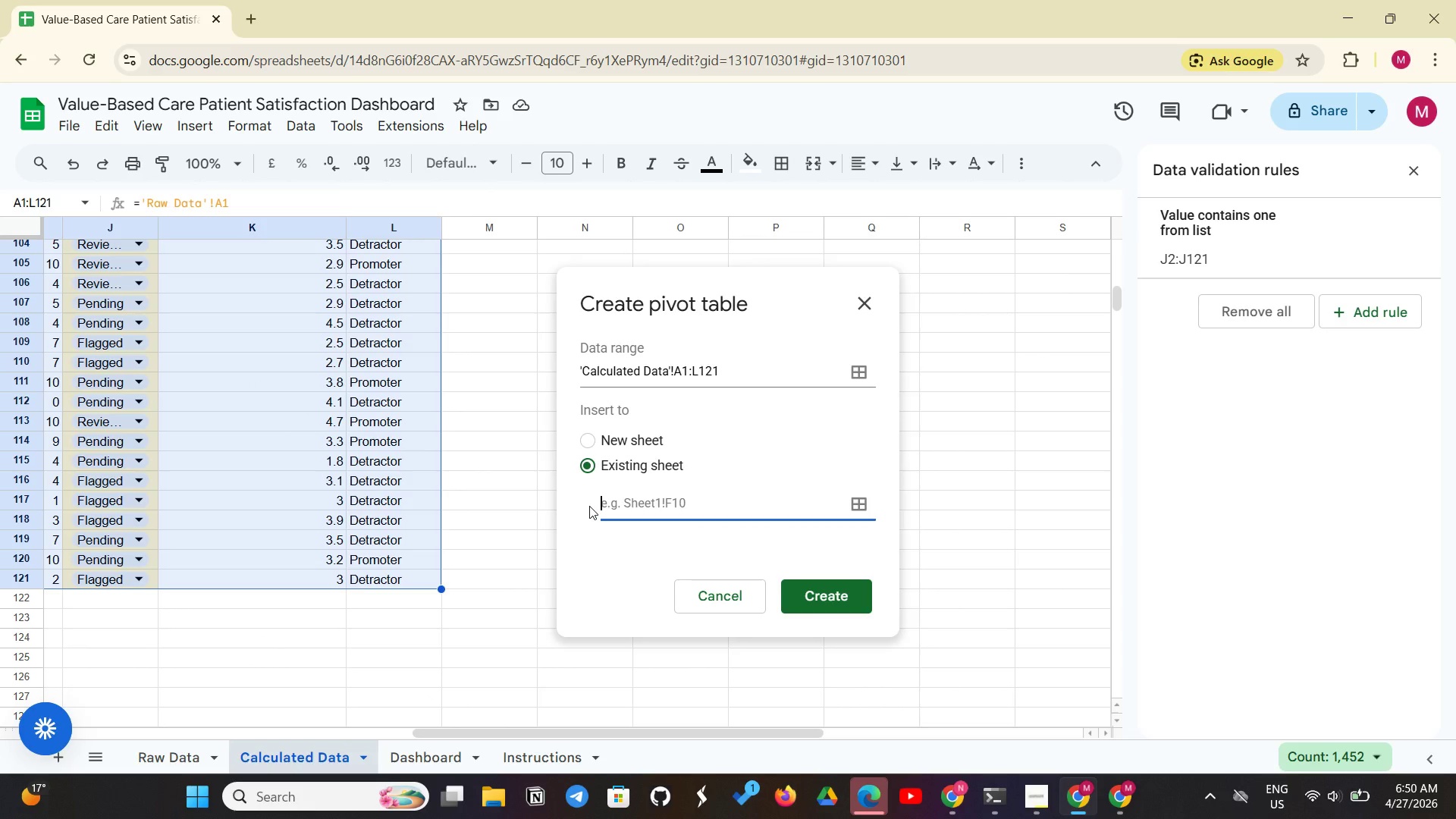 
type(da)
key(Backspace)
key(Backspace)
type(Dashboard!D3)
 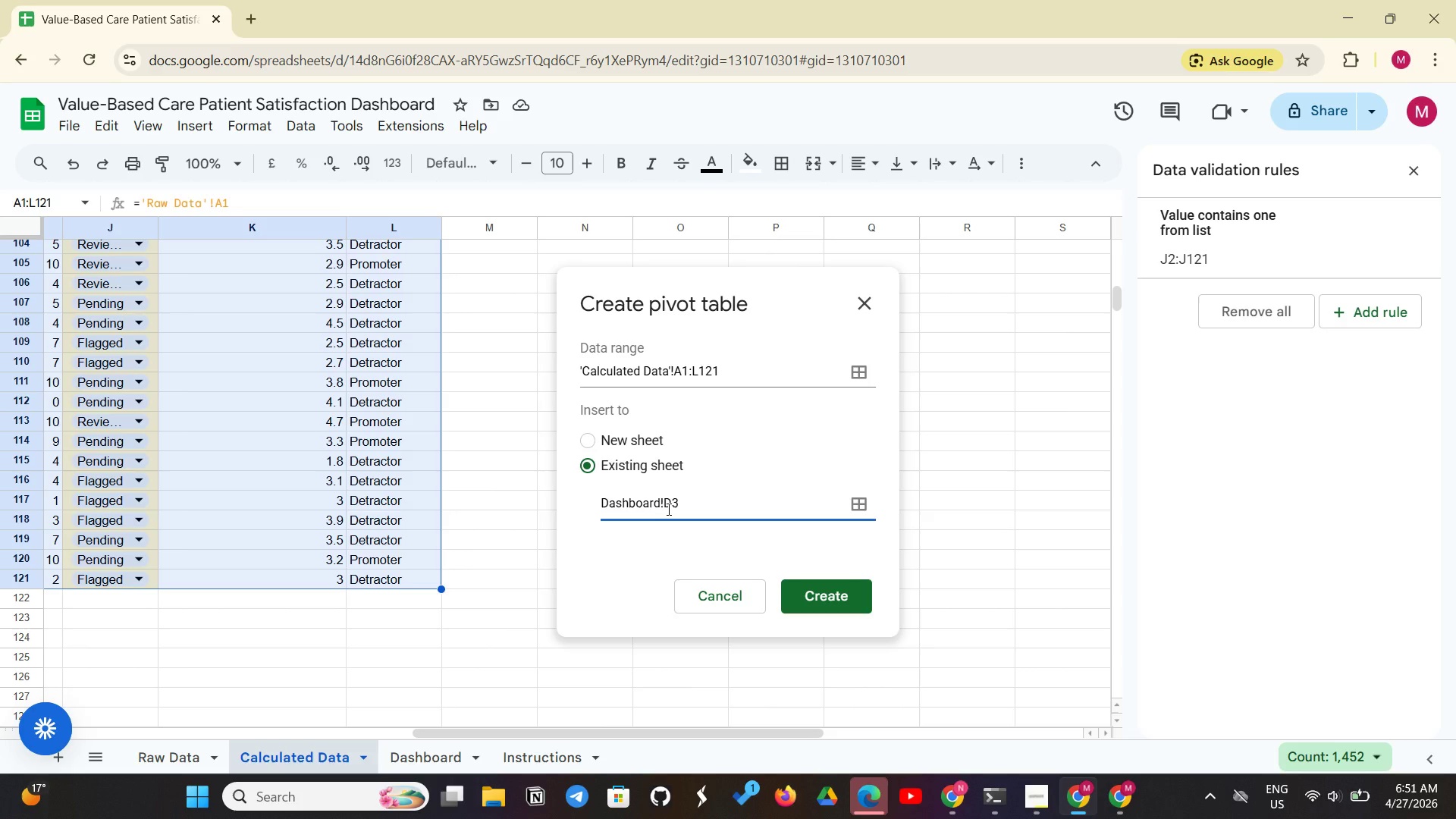 
left_click([808, 594])
 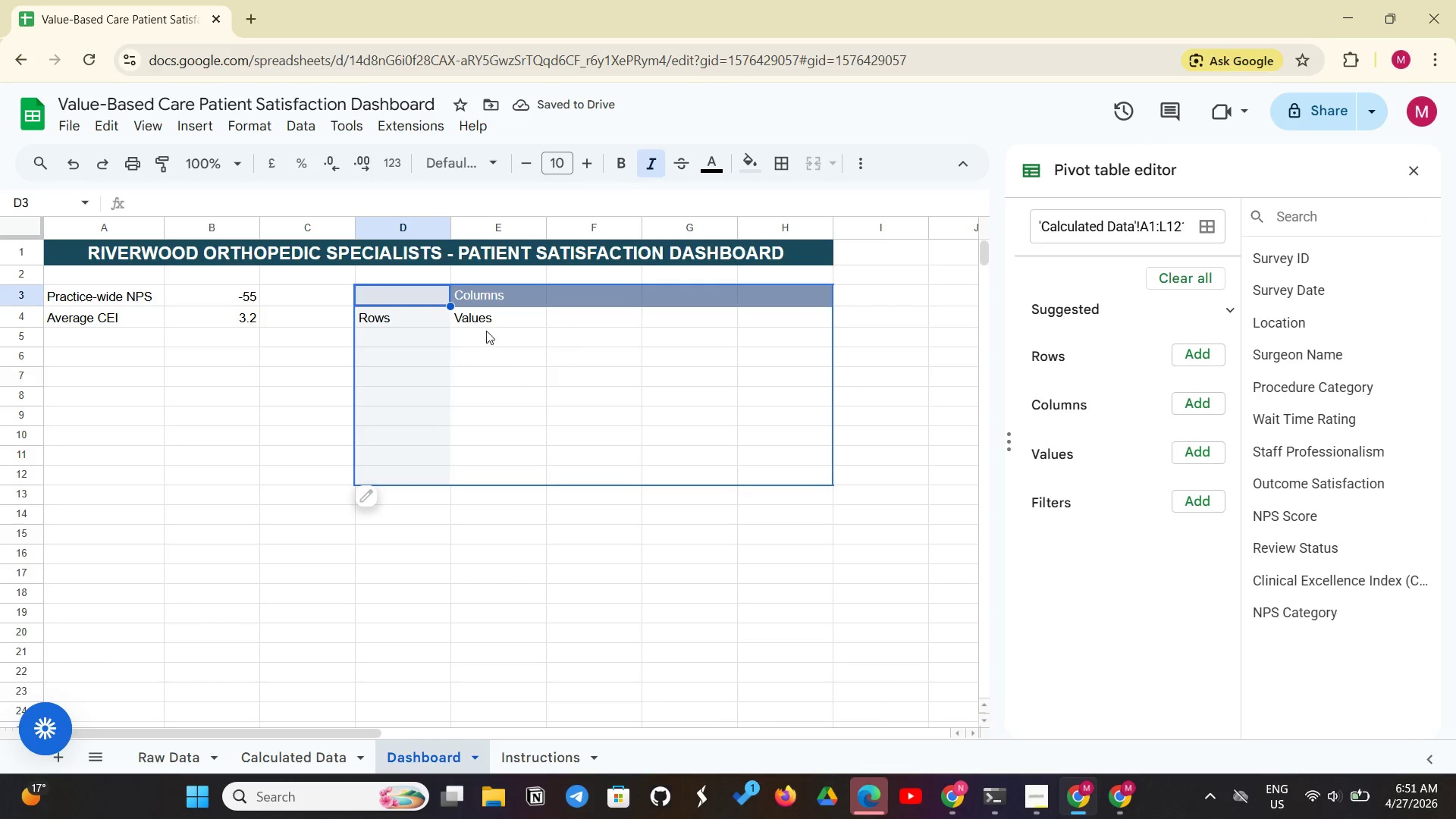 
left_click([396, 321])
 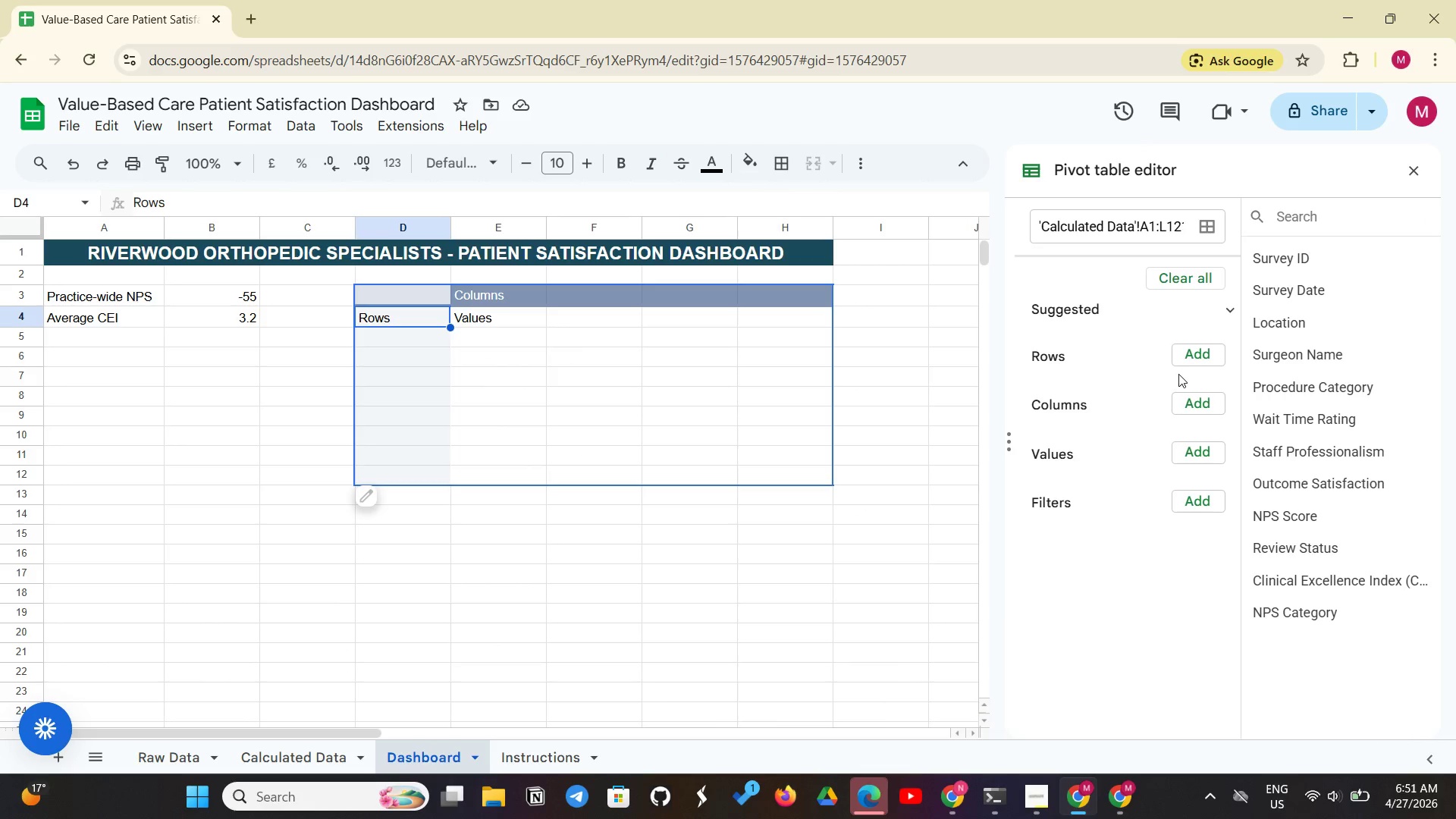 
left_click([1193, 361])
 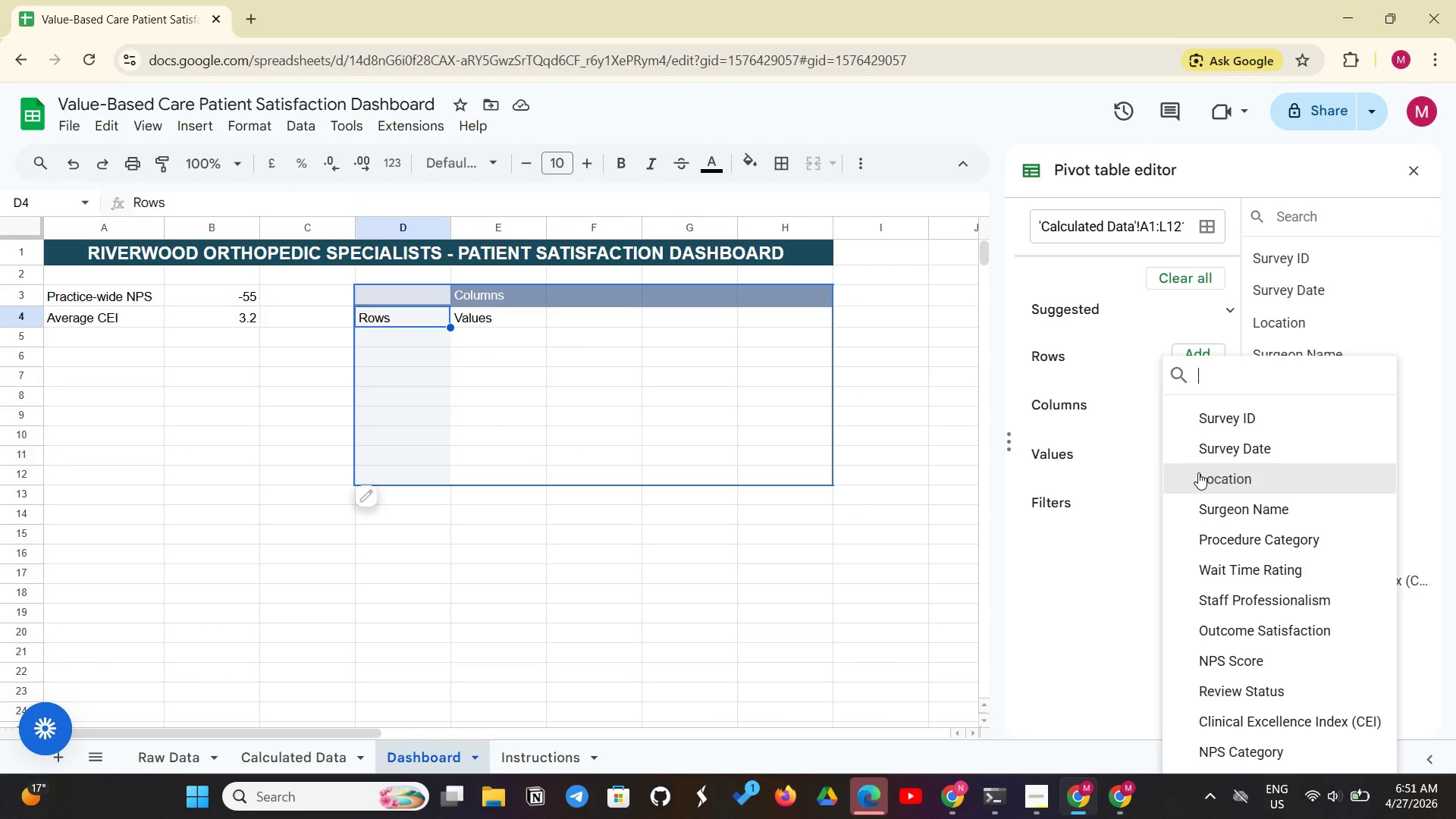 
left_click([1198, 472])
 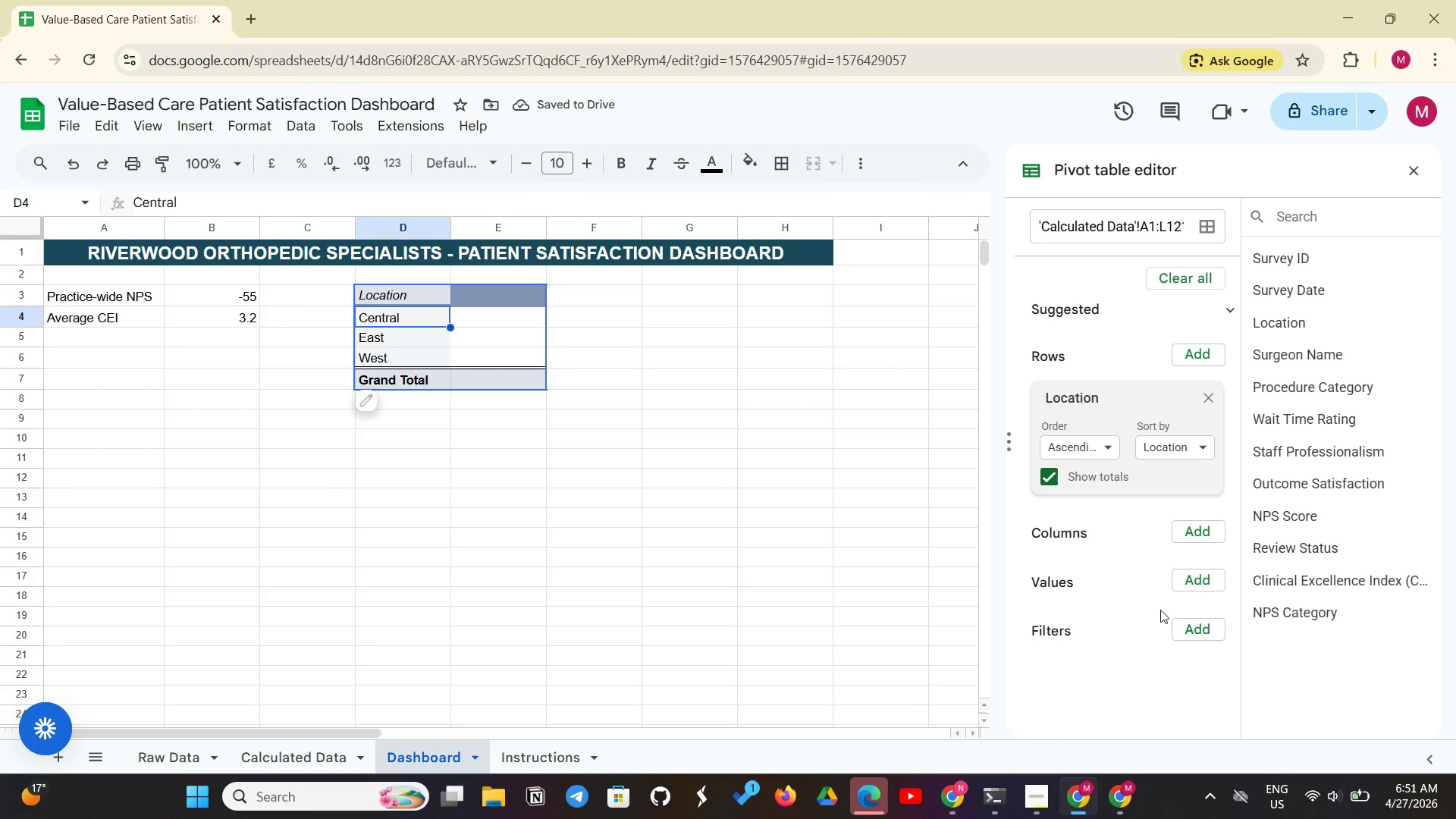 
wait(5.23)
 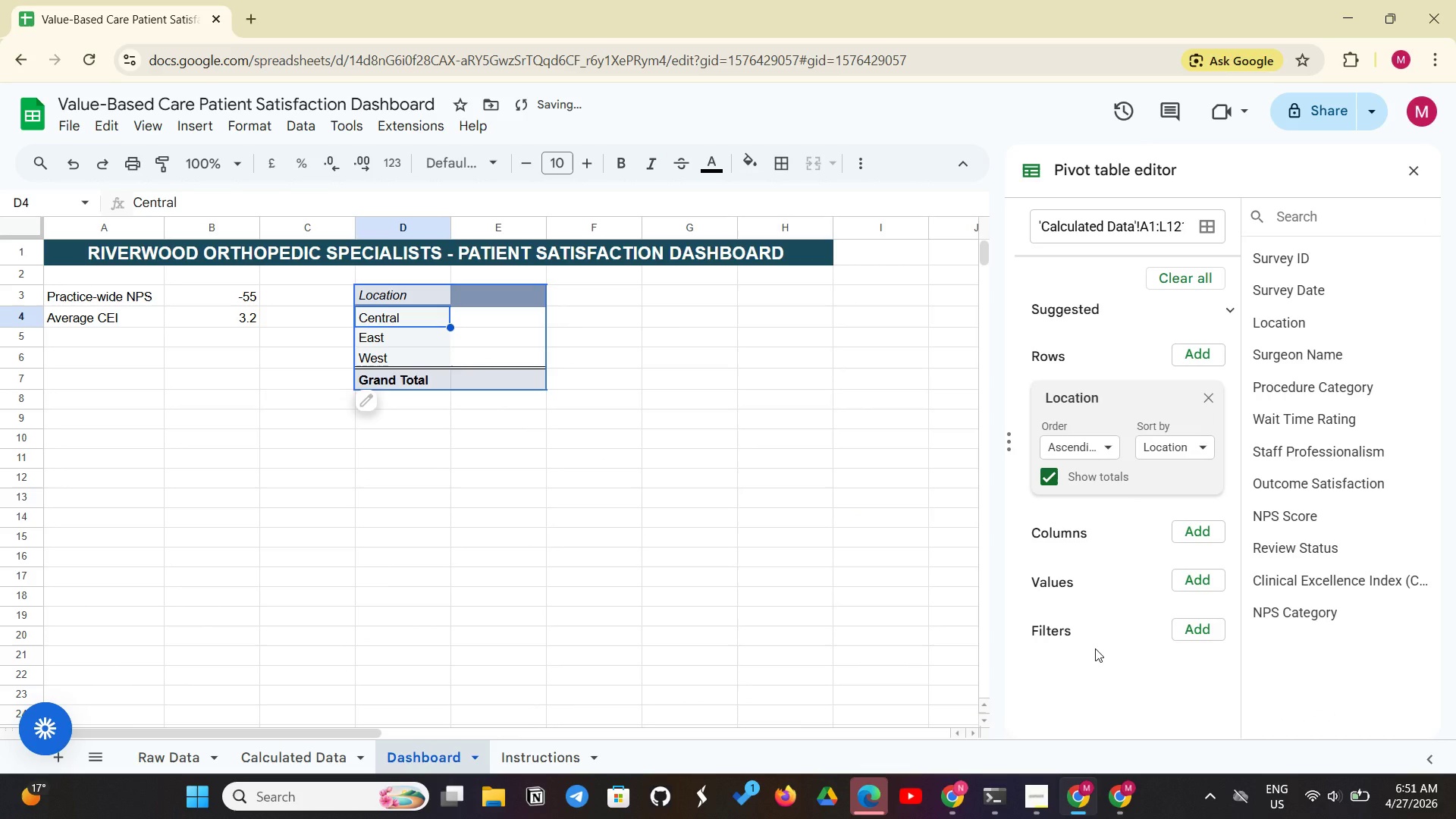 
left_click([1181, 574])
 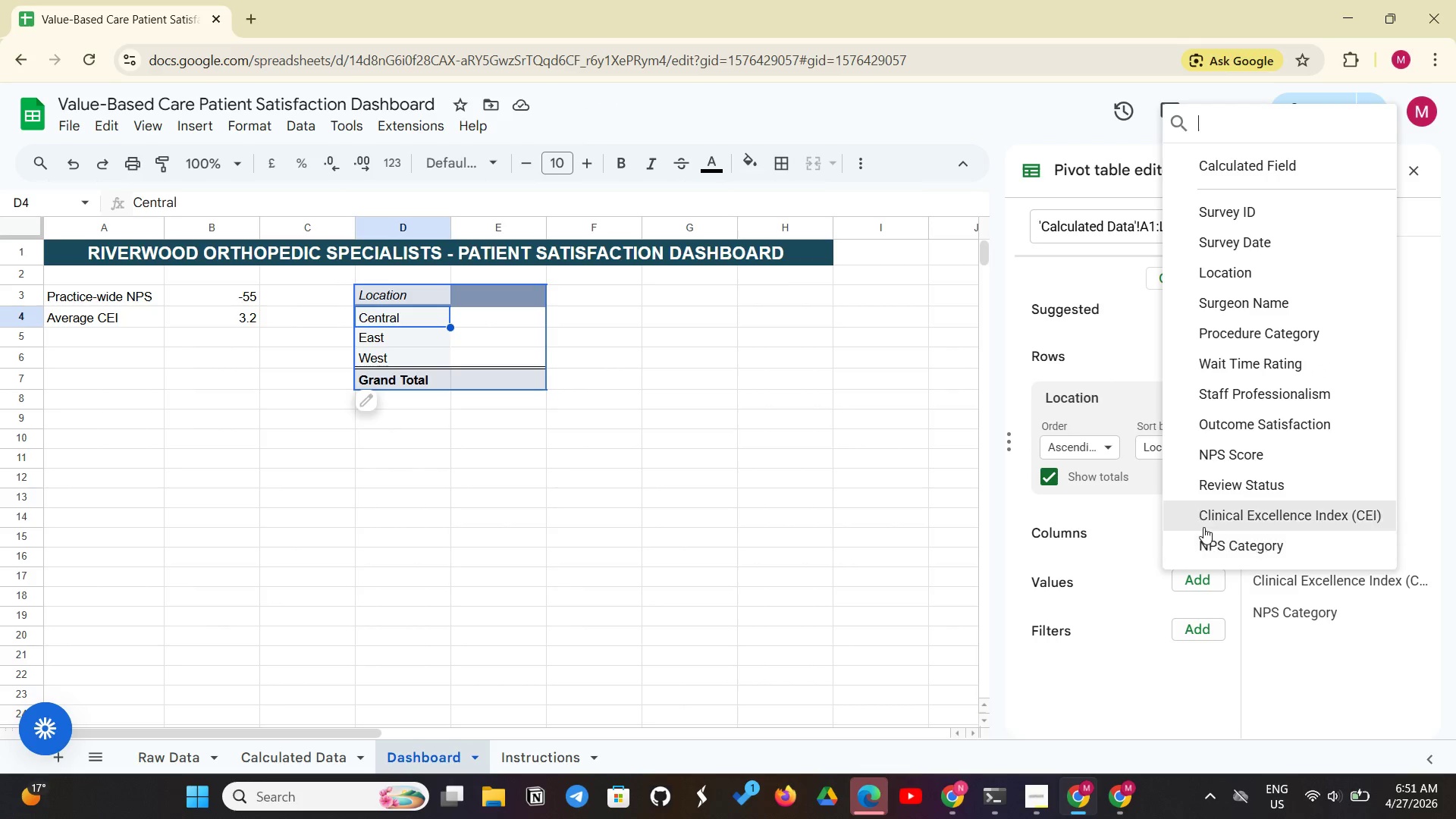 
left_click([1203, 526])
 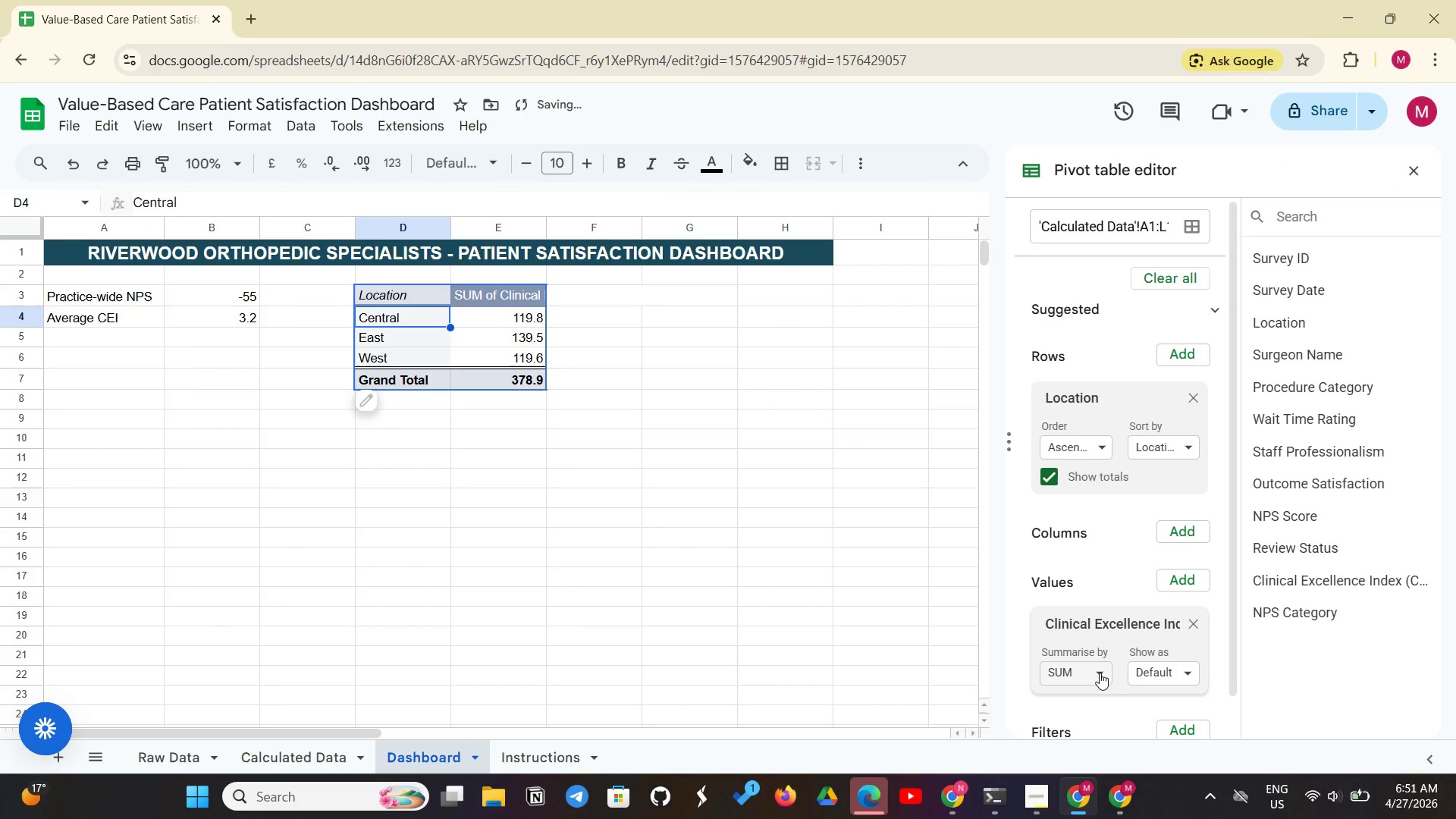 
left_click([1083, 680])
 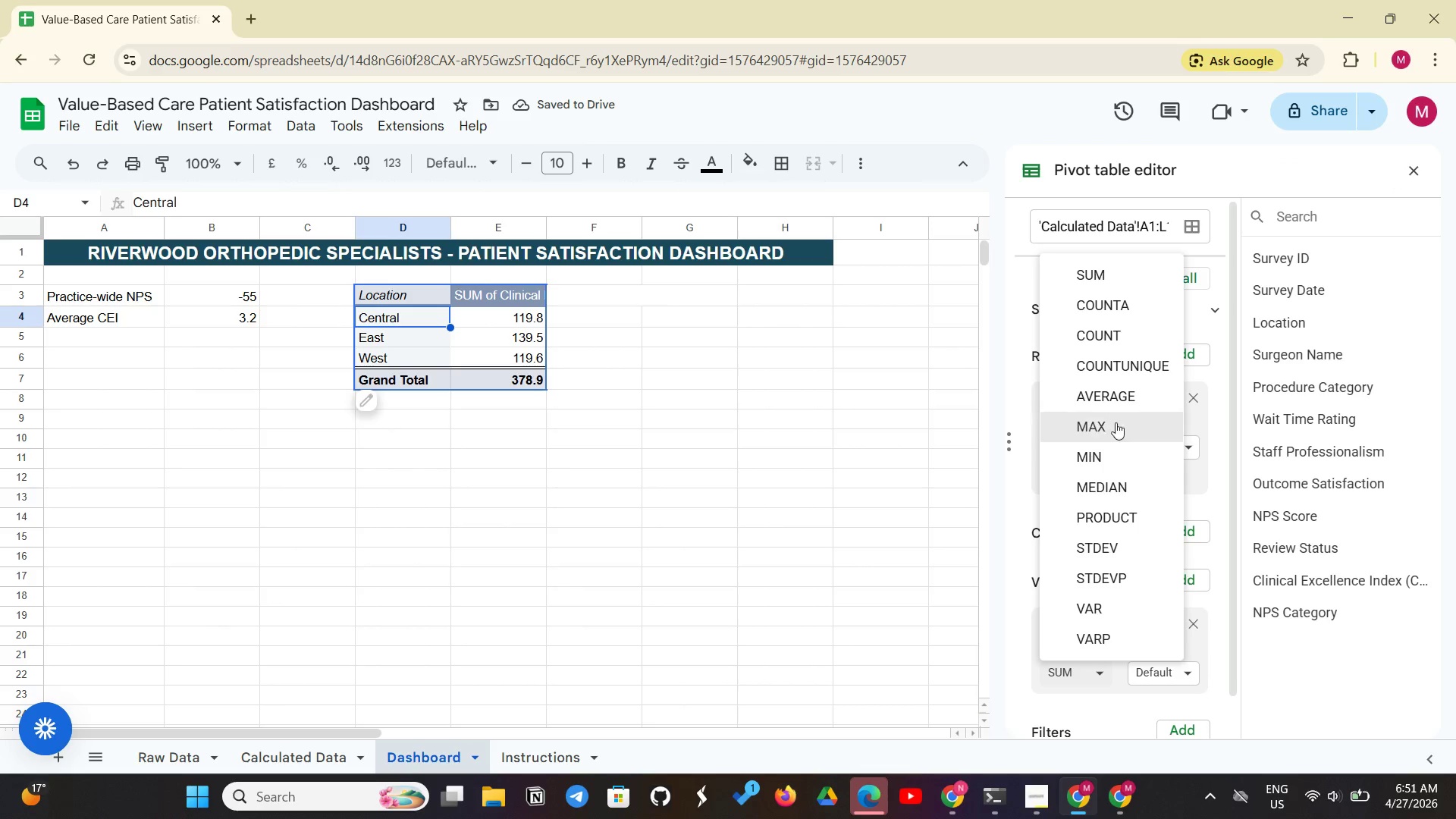 
left_click([1126, 391])
 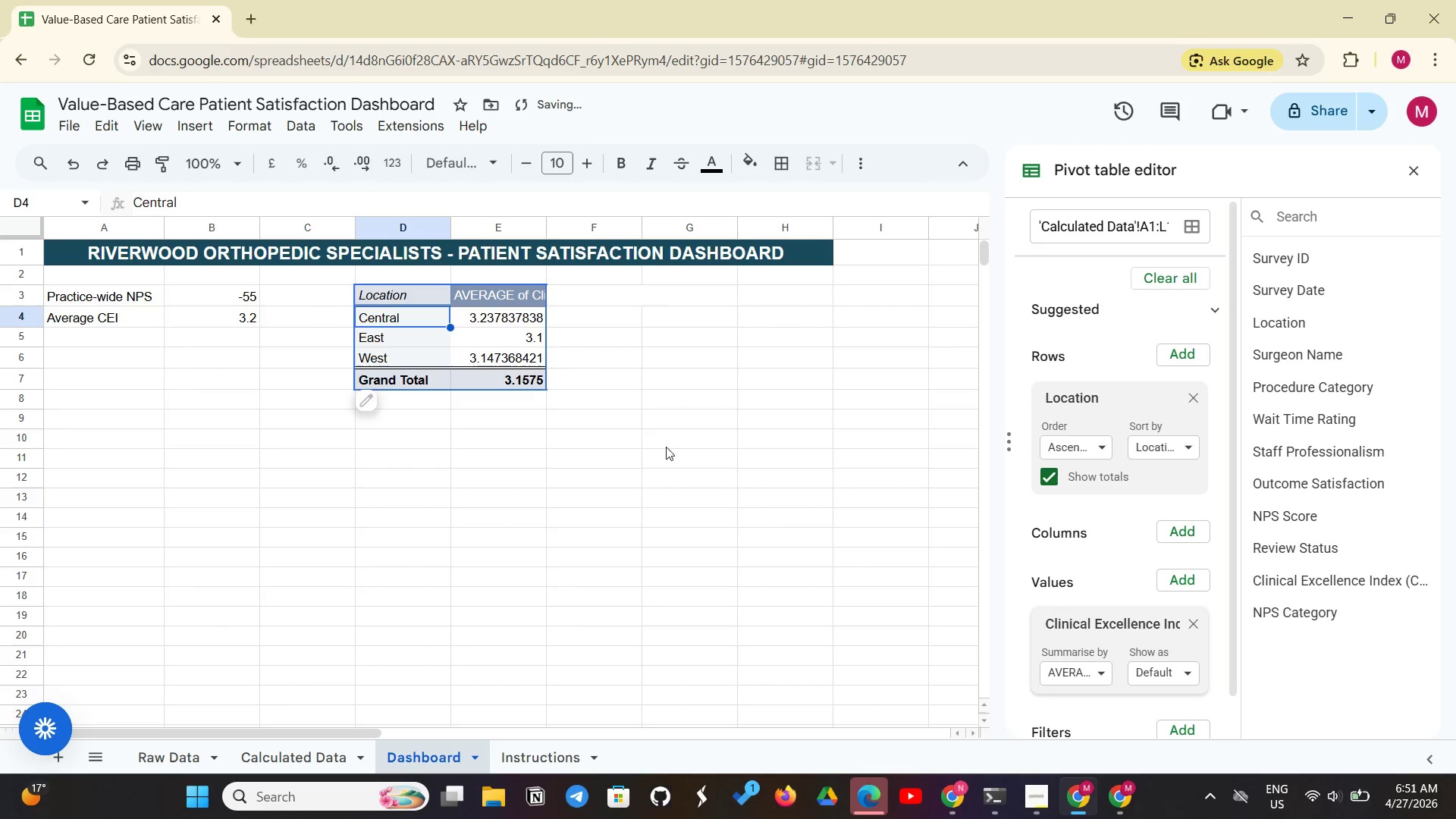 
left_click([664, 446])
 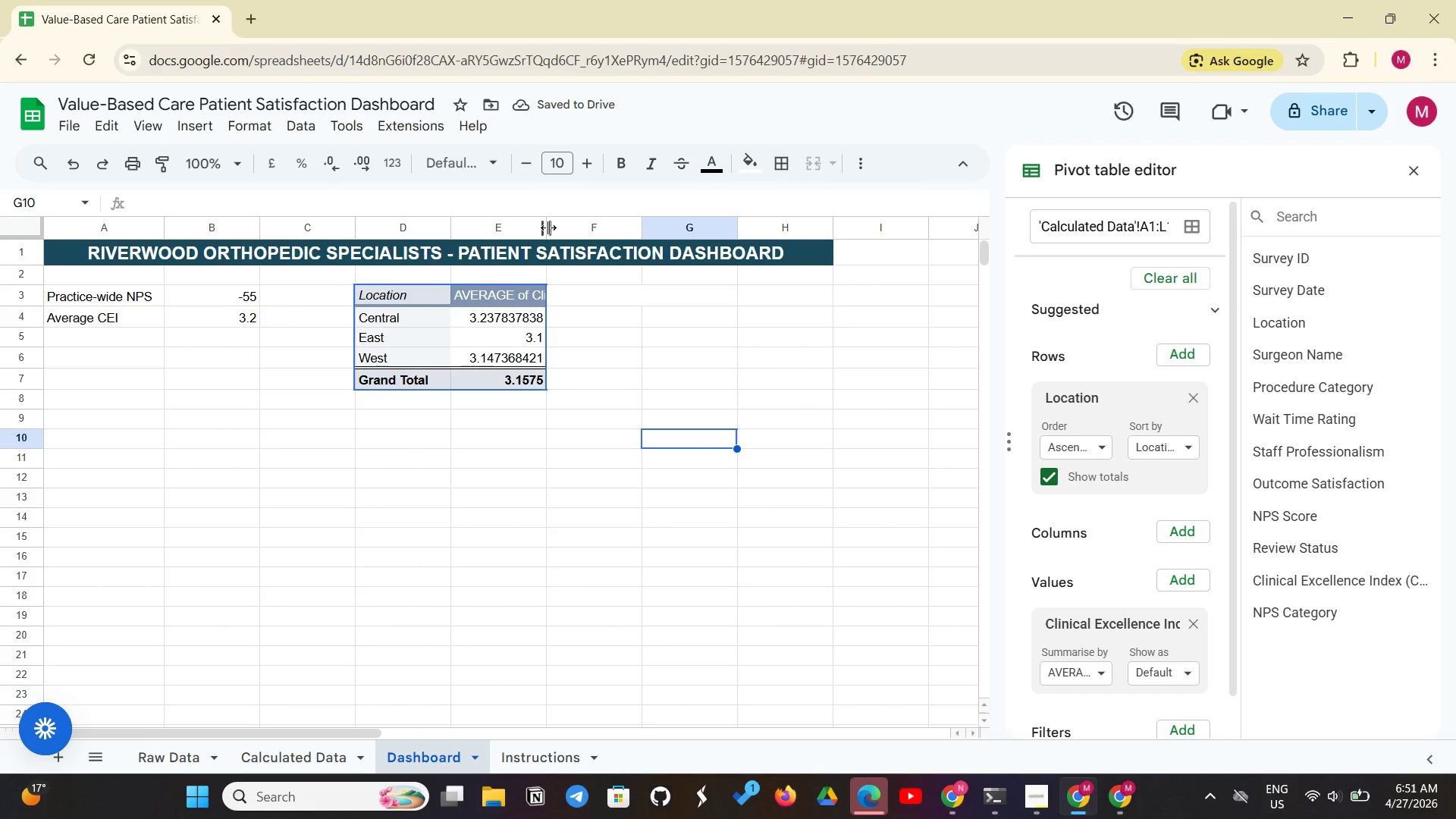 
left_click_drag(start_coordinate=[548, 228], to_coordinate=[570, 221])
 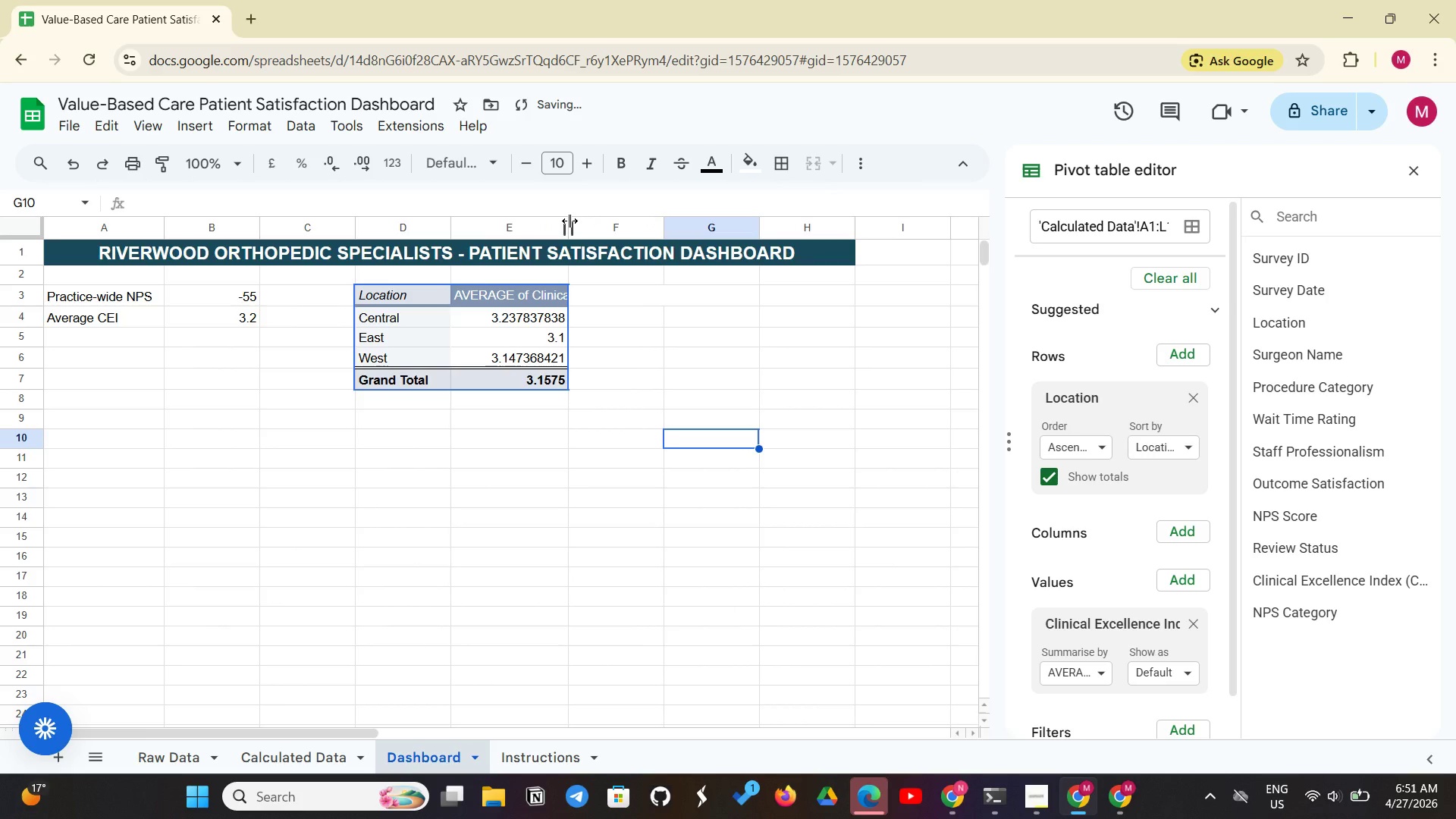 
left_click_drag(start_coordinate=[579, 221], to_coordinate=[595, 221])
 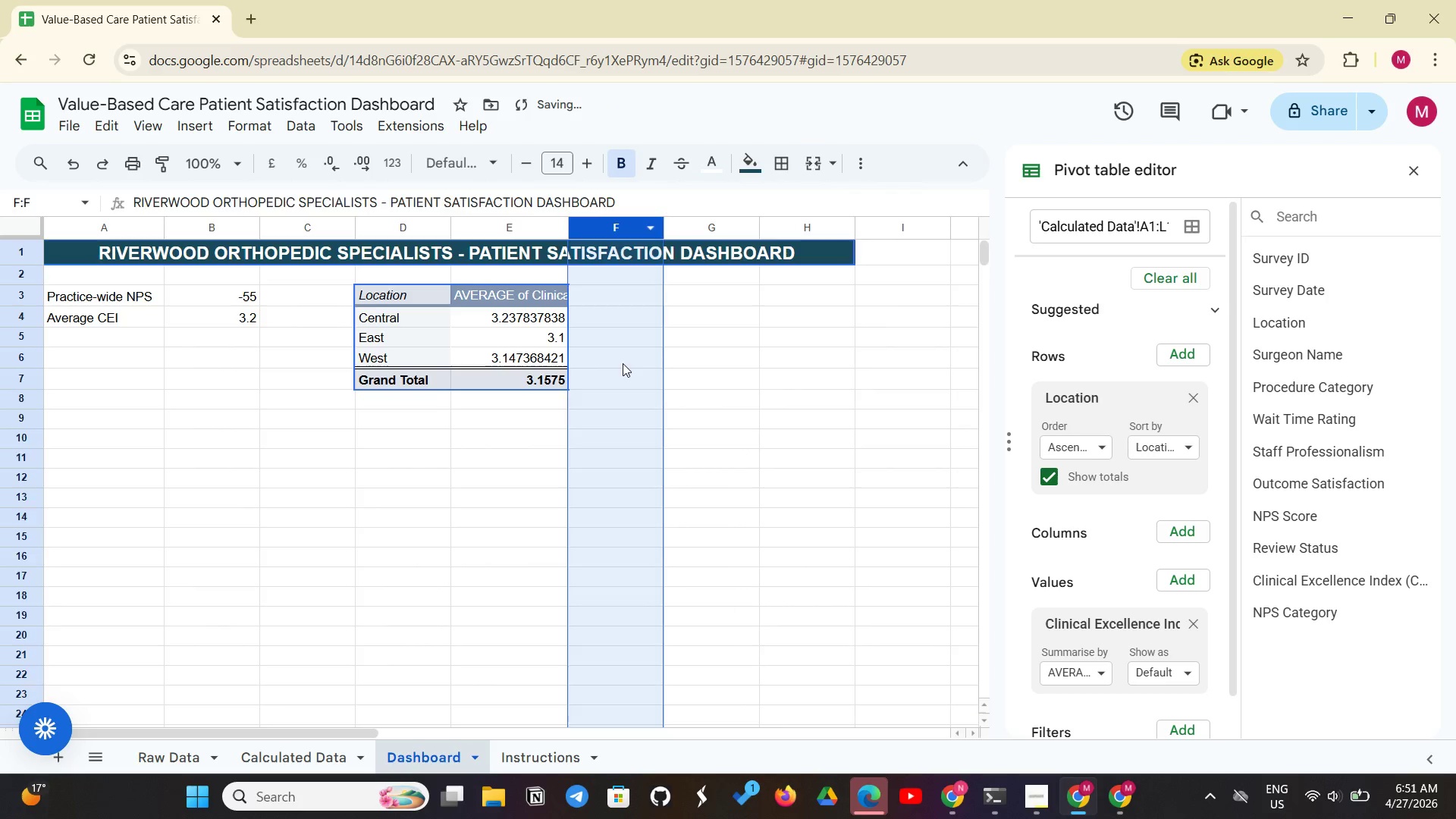 
left_click([623, 363])
 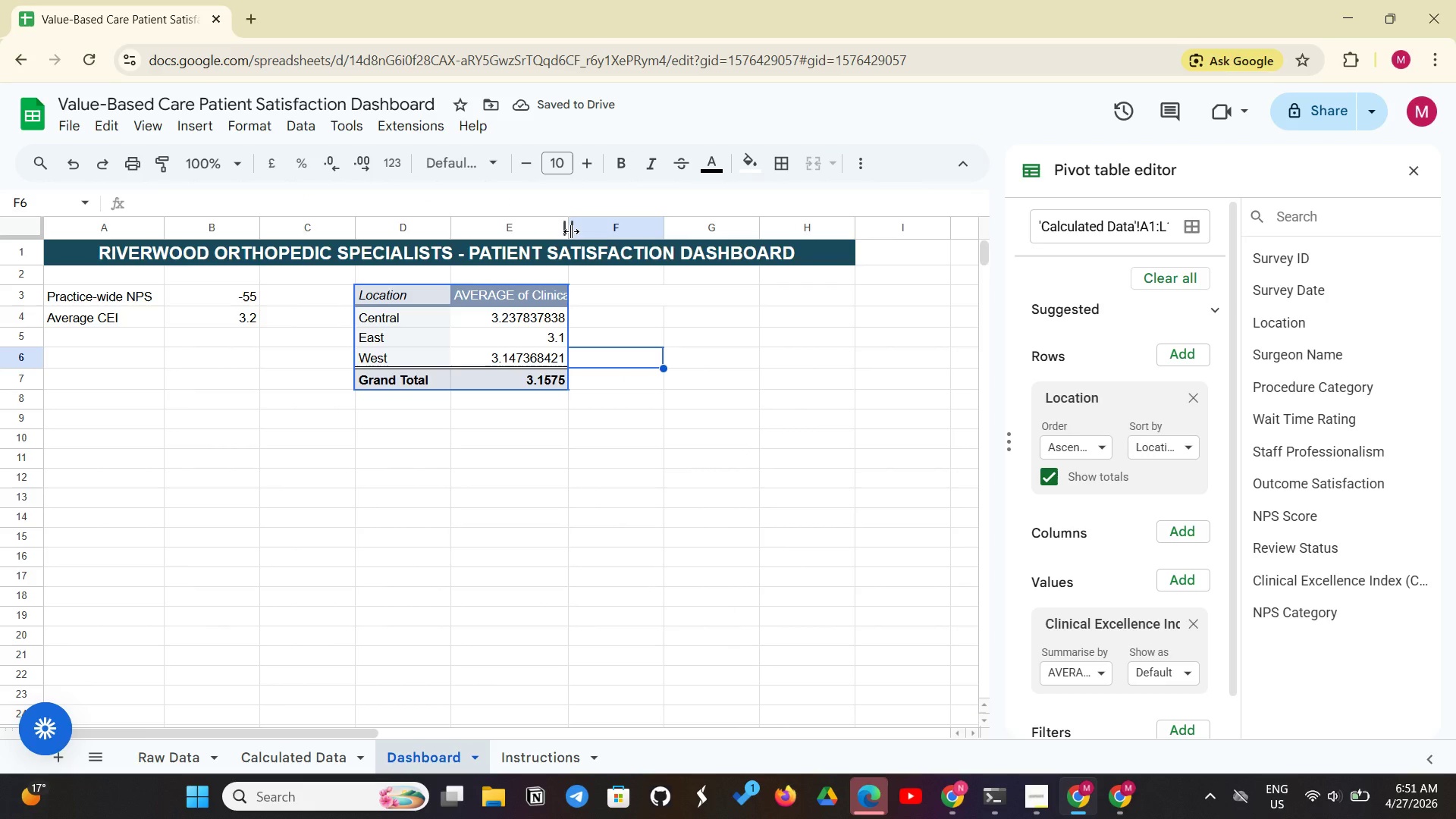 
left_click_drag(start_coordinate=[571, 231], to_coordinate=[603, 228])
 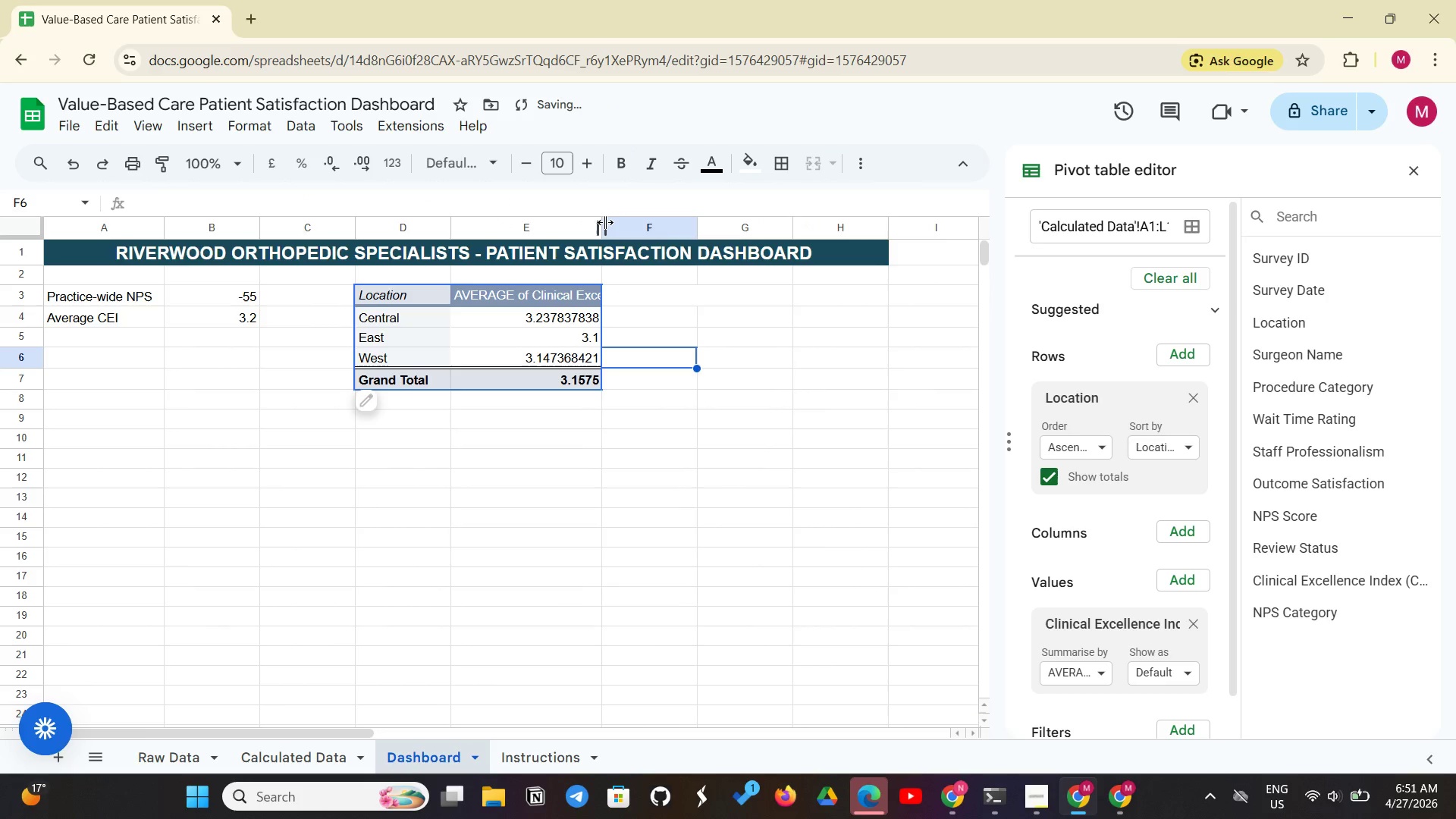 
left_click_drag(start_coordinate=[604, 222], to_coordinate=[653, 217])
 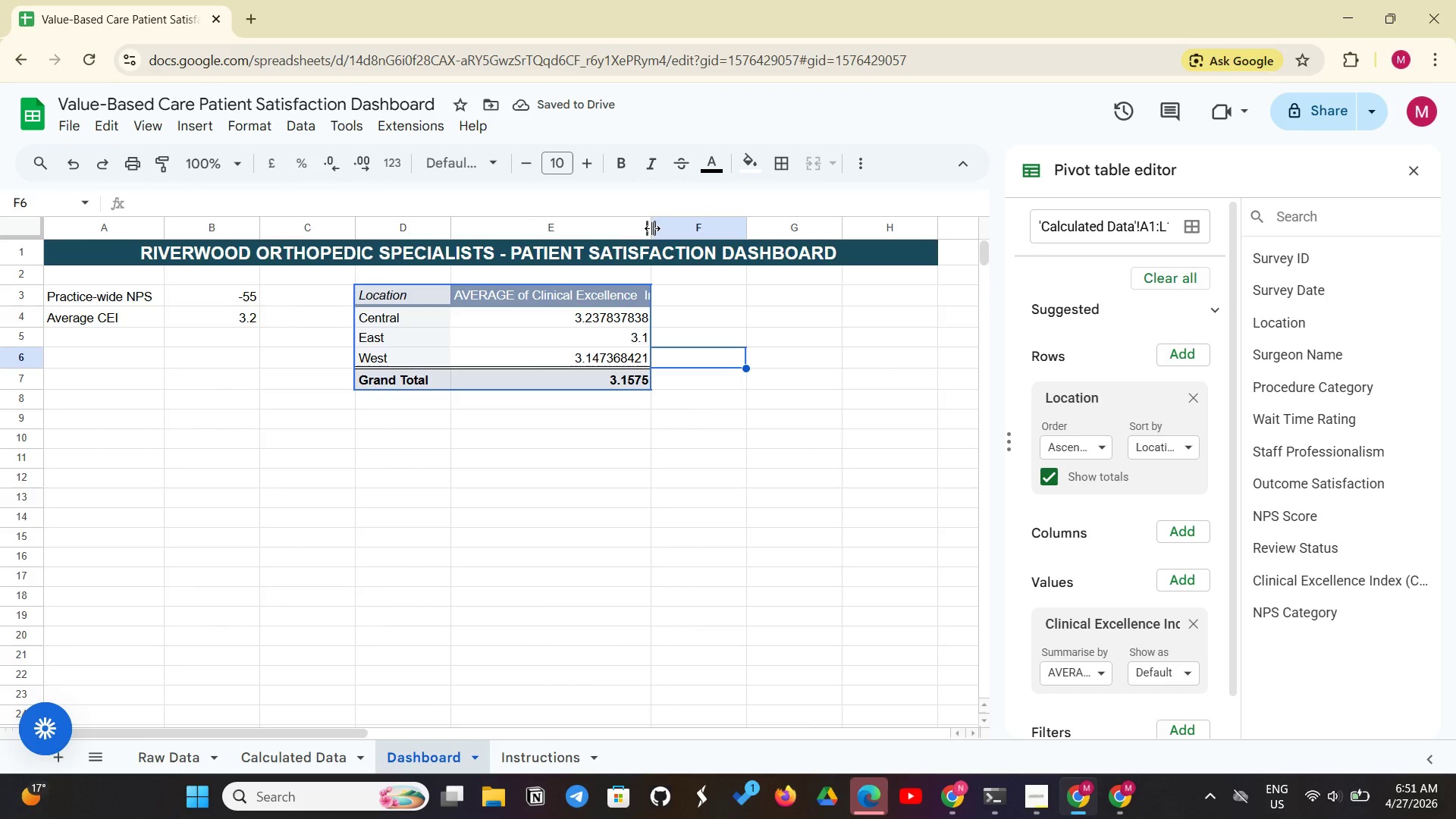 
left_click_drag(start_coordinate=[655, 227], to_coordinate=[726, 239])
 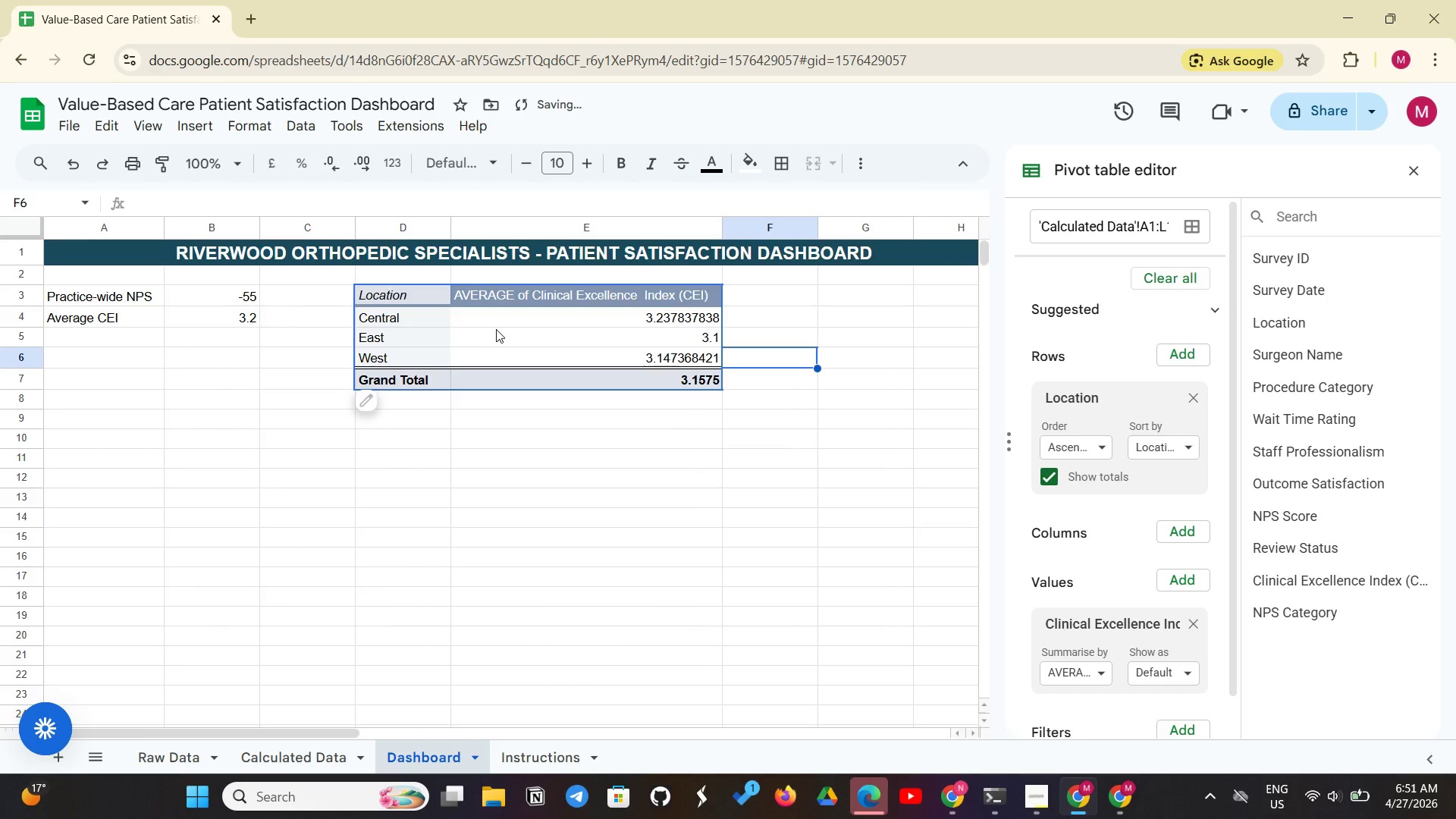 
left_click([496, 329])
 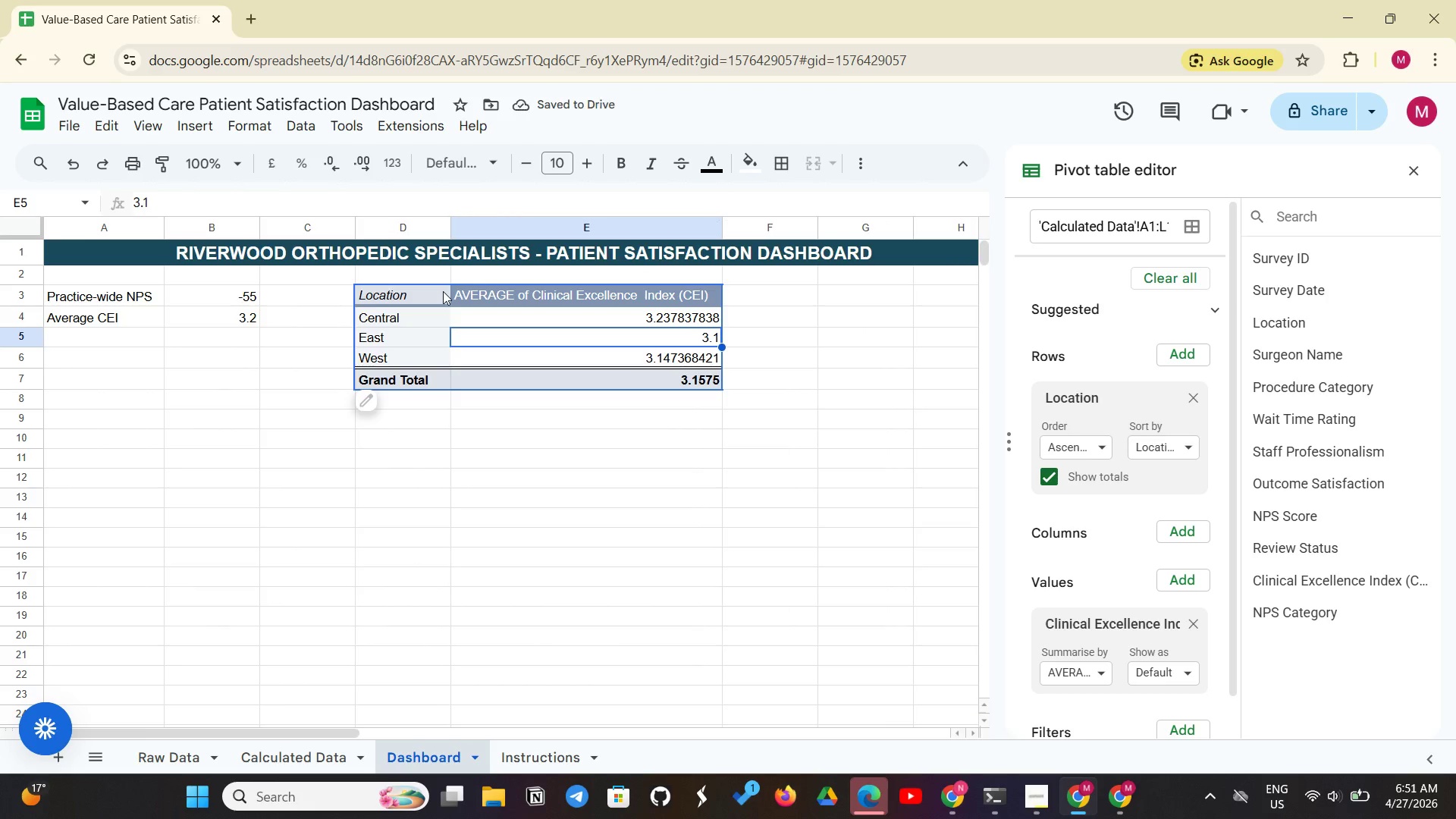 
left_click_drag(start_coordinate=[443, 291], to_coordinate=[637, 379])
 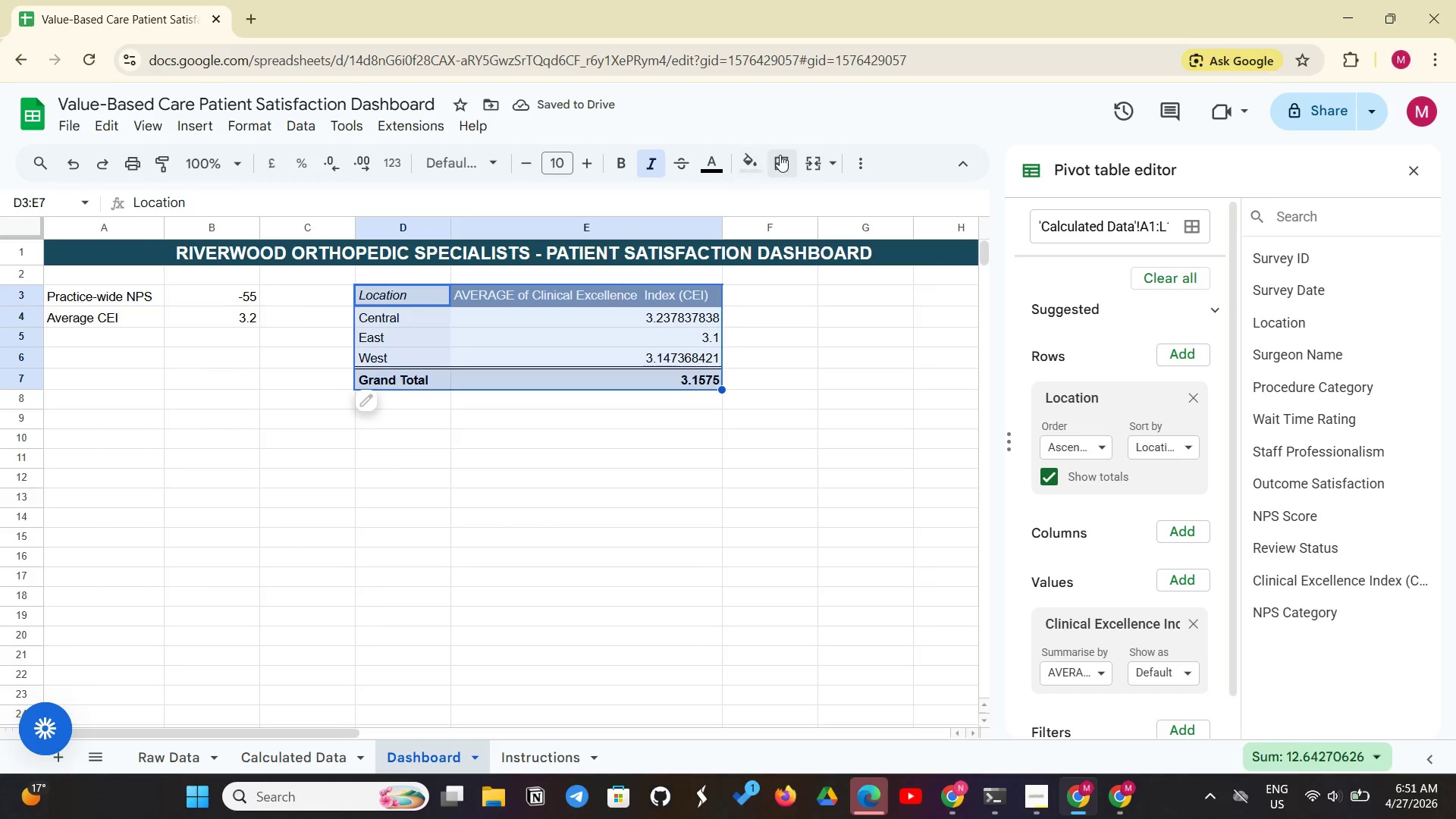 
left_click([772, 158])
 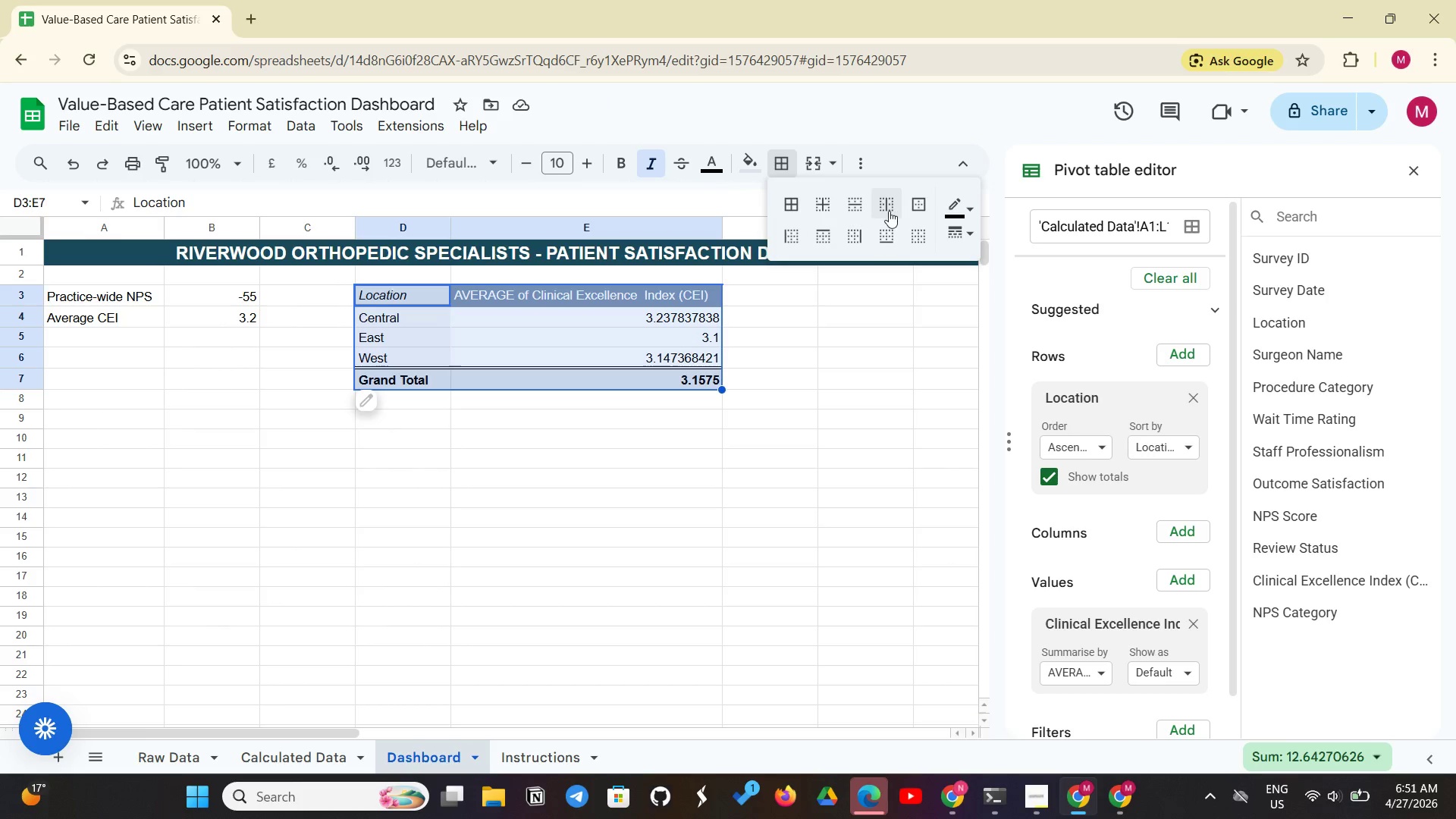 
left_click([889, 211])
 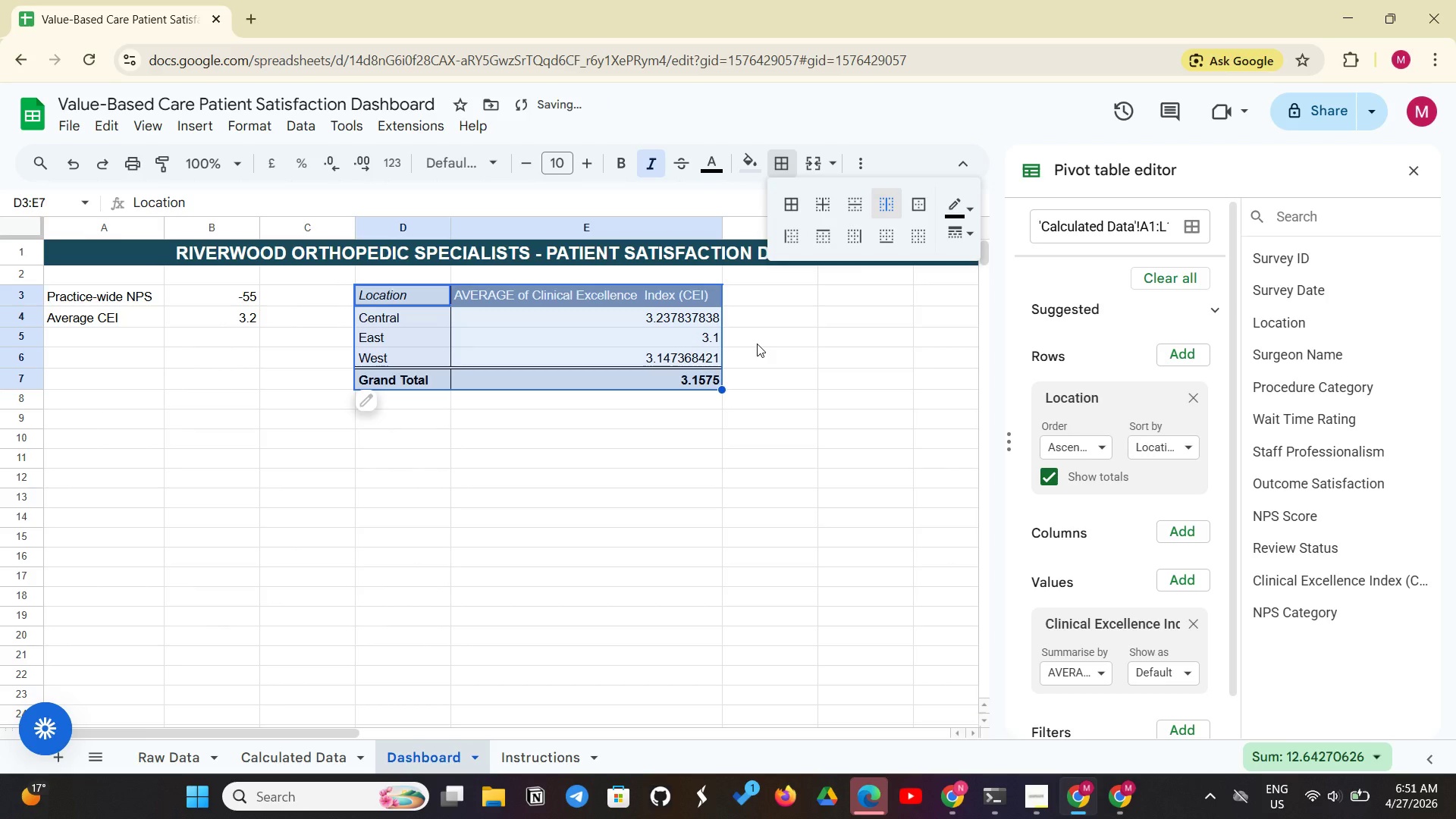 
left_click([757, 344])
 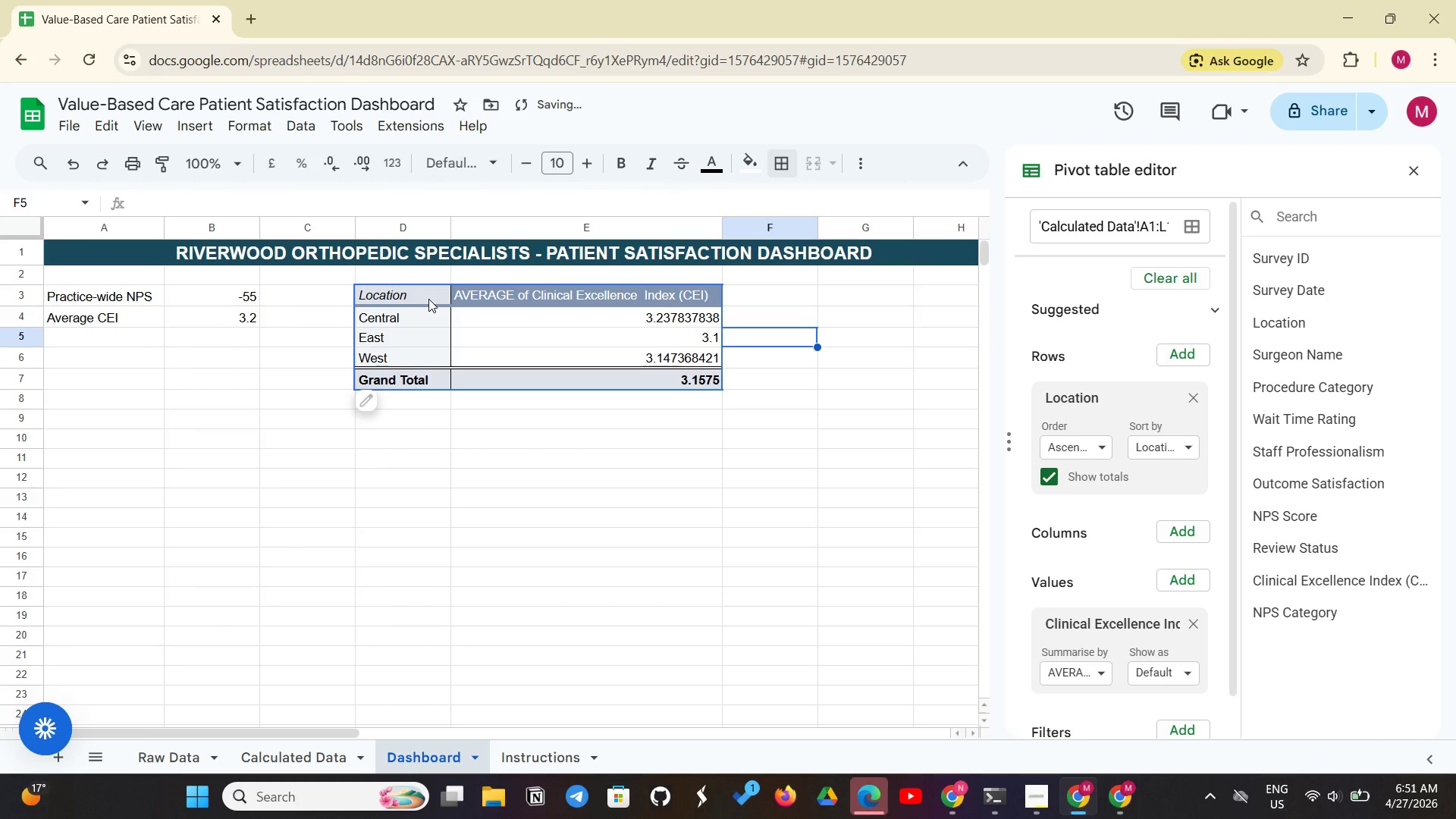 
left_click([428, 299])
 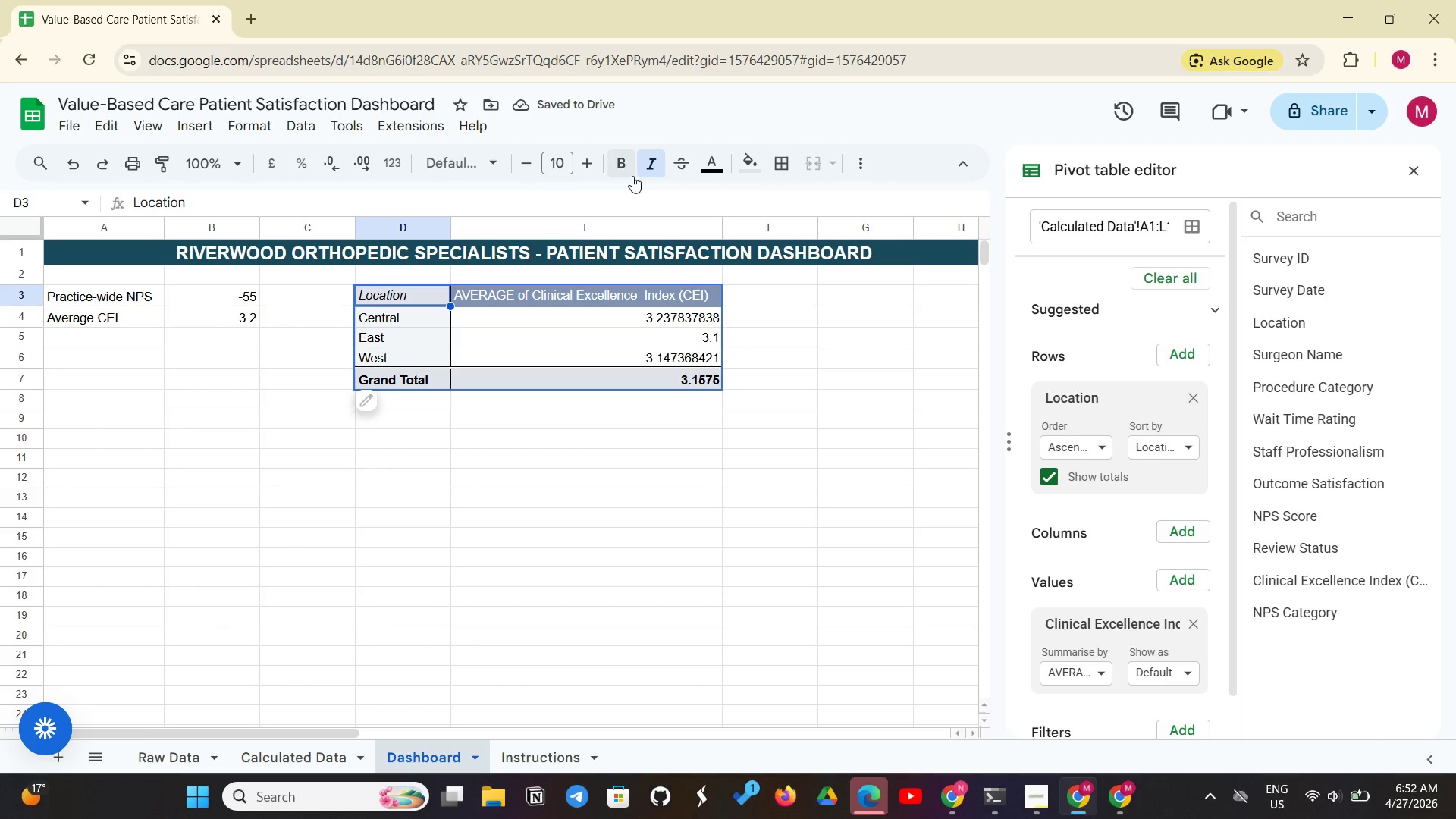 
left_click([632, 169])
 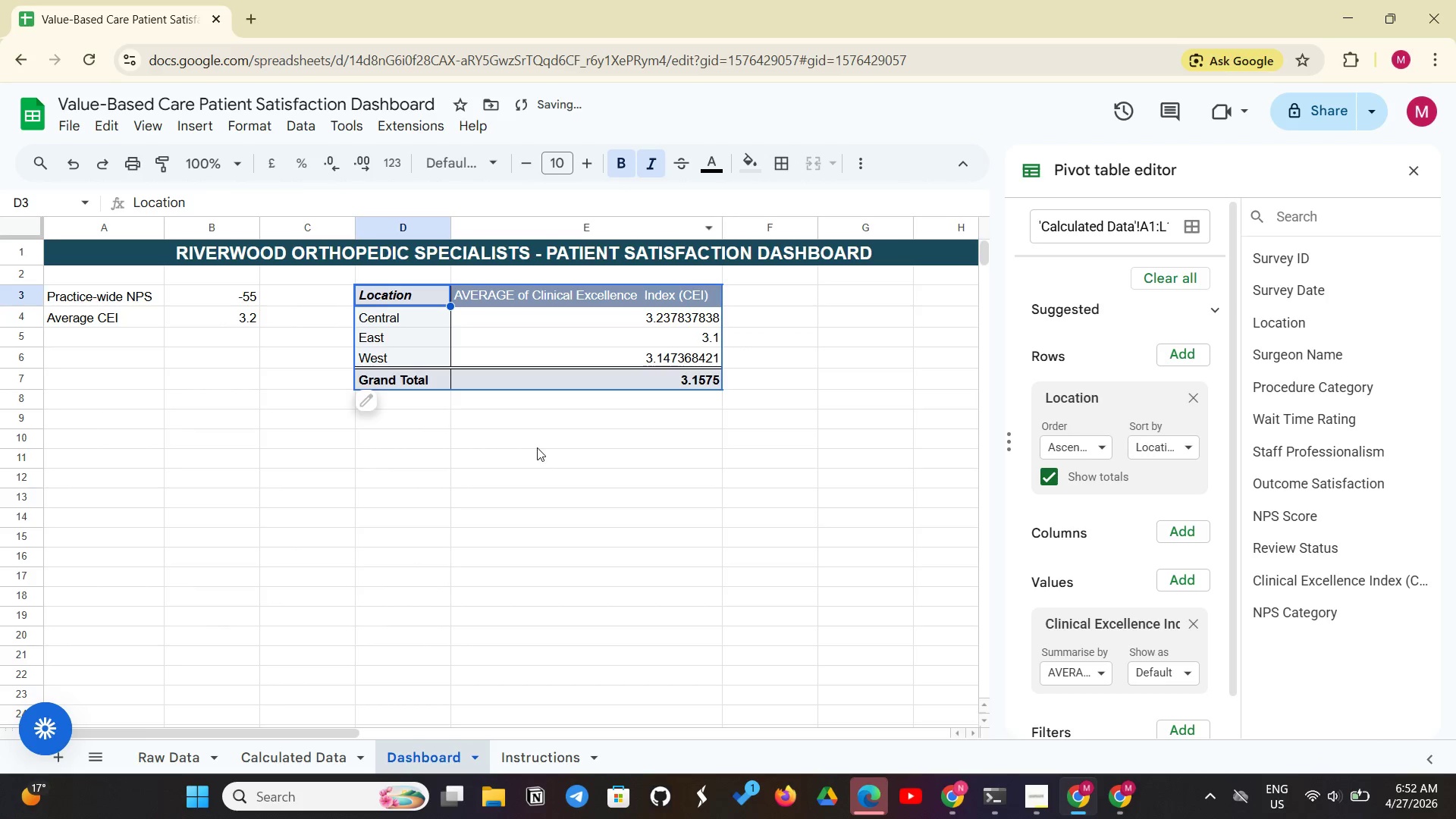 
left_click([538, 447])
 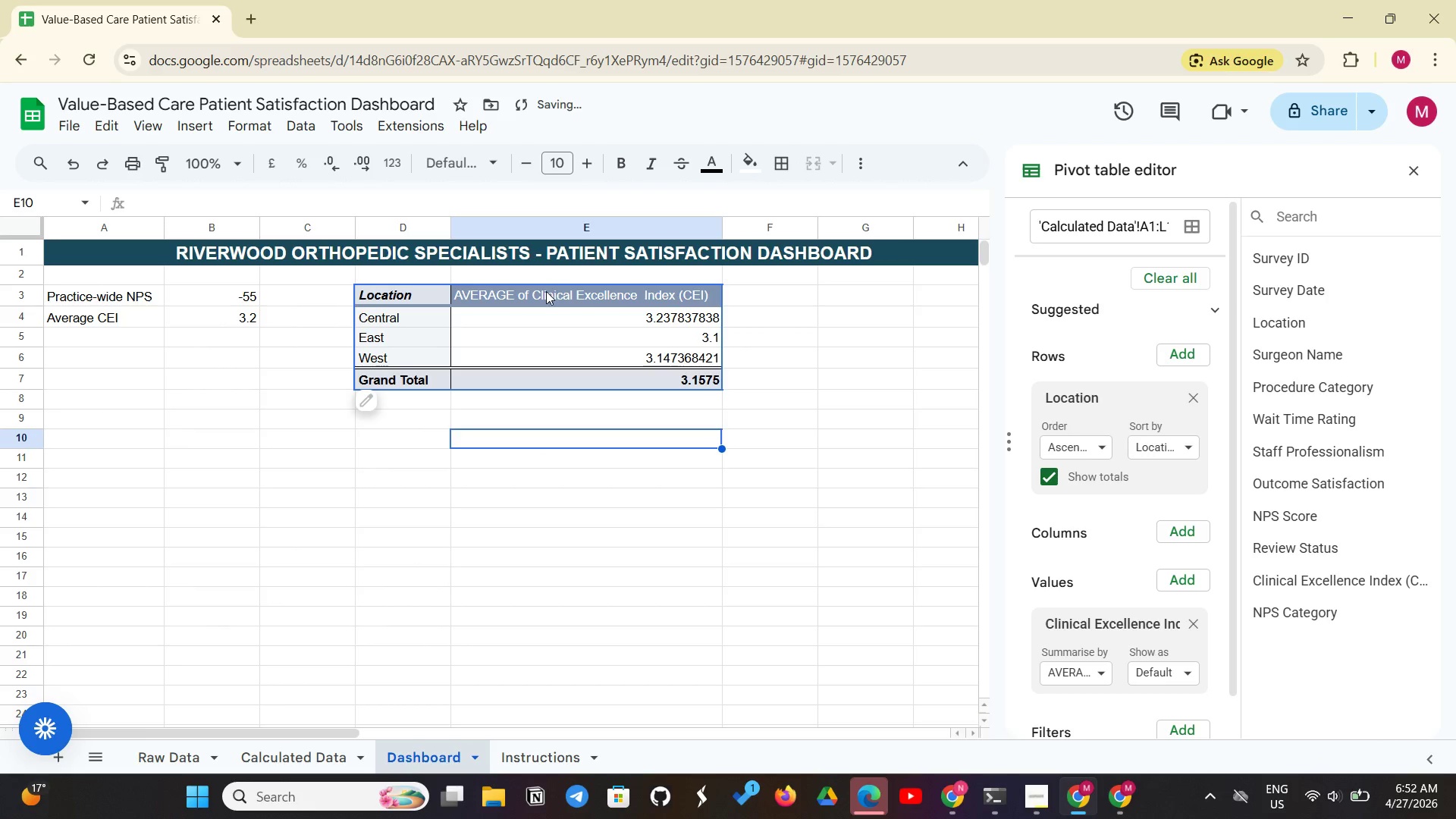 
left_click([546, 291])
 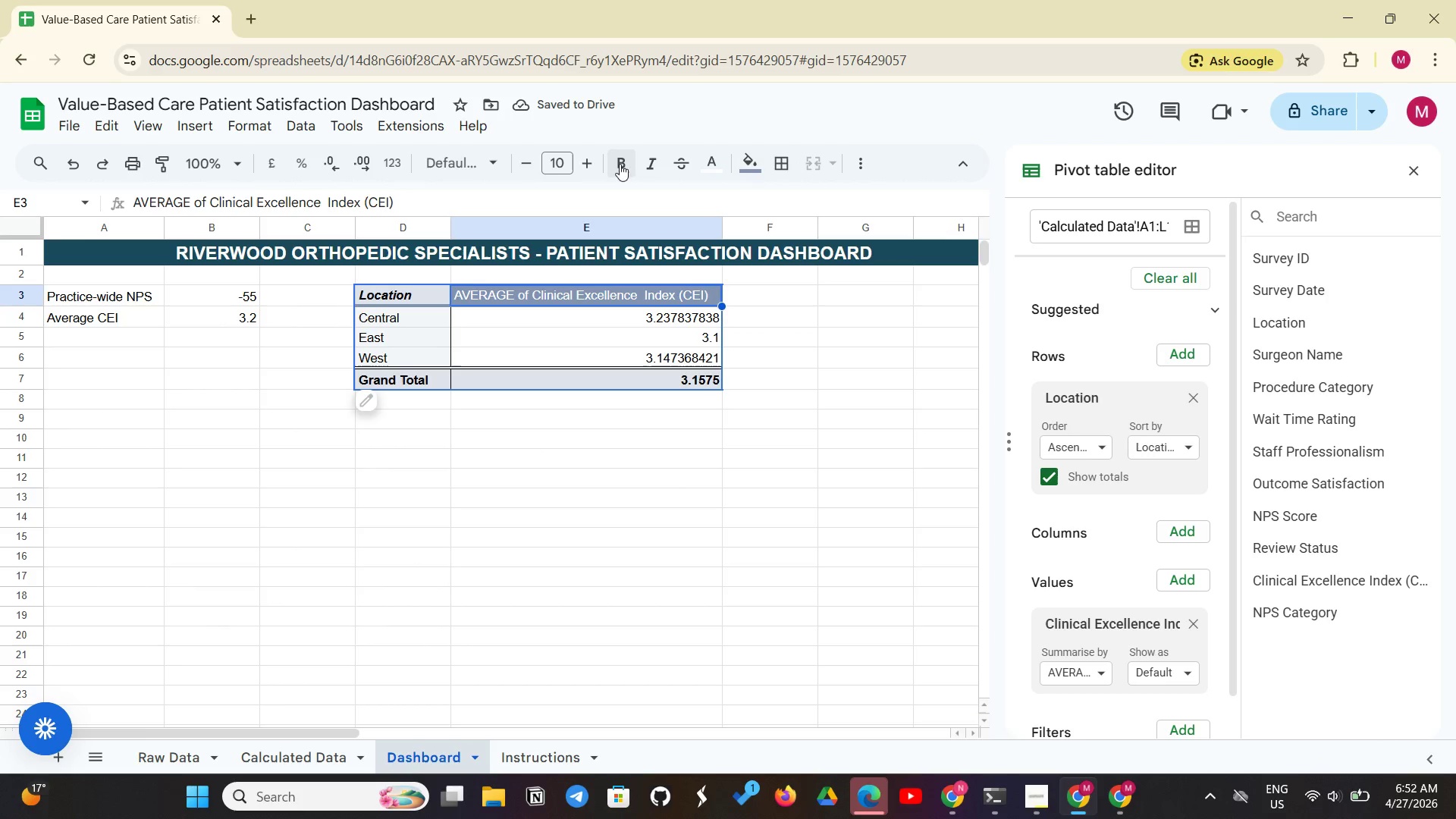 
left_click([625, 162])
 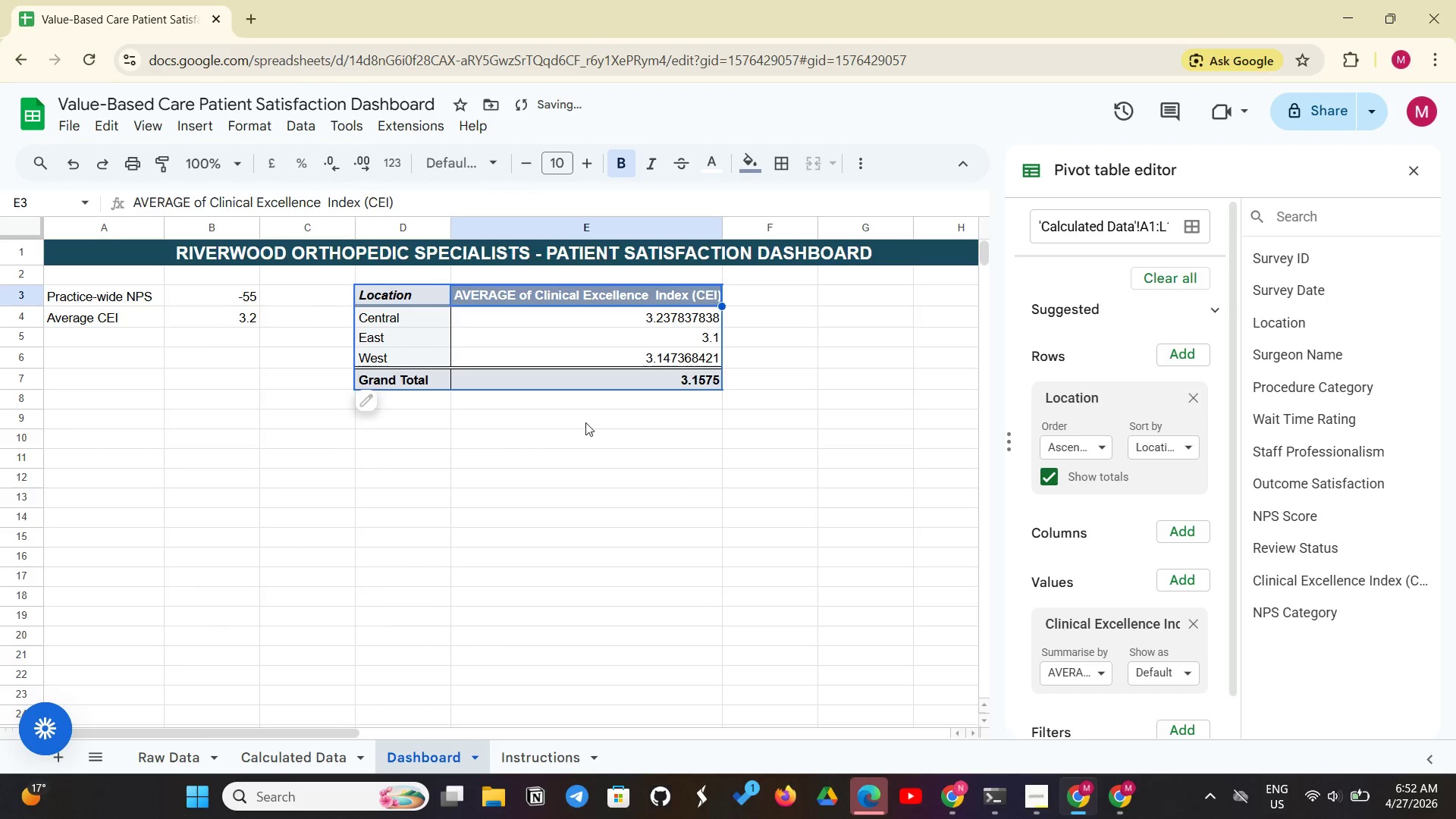 
left_click([585, 422])
 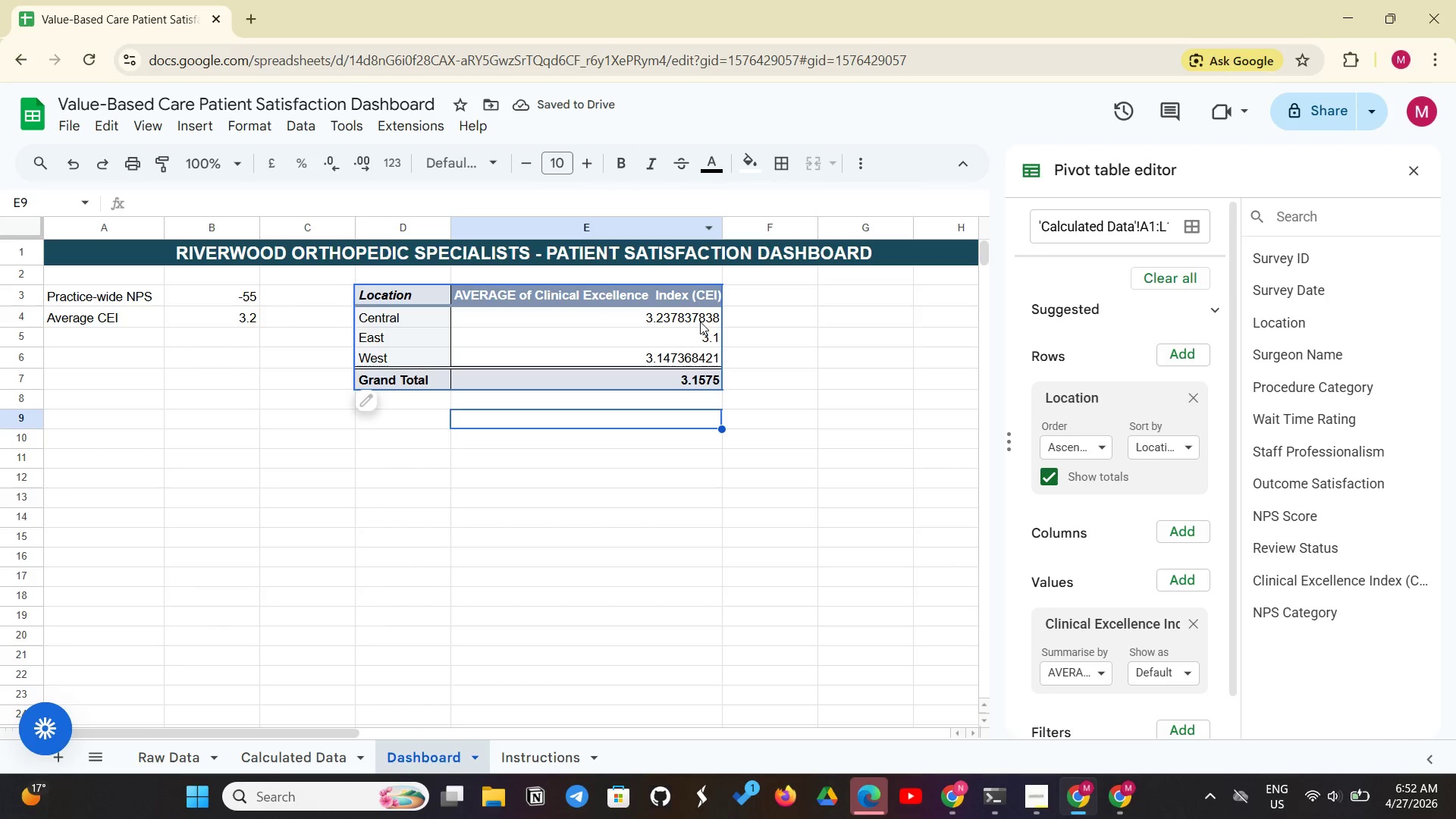 
left_click_drag(start_coordinate=[699, 322], to_coordinate=[699, 359])
 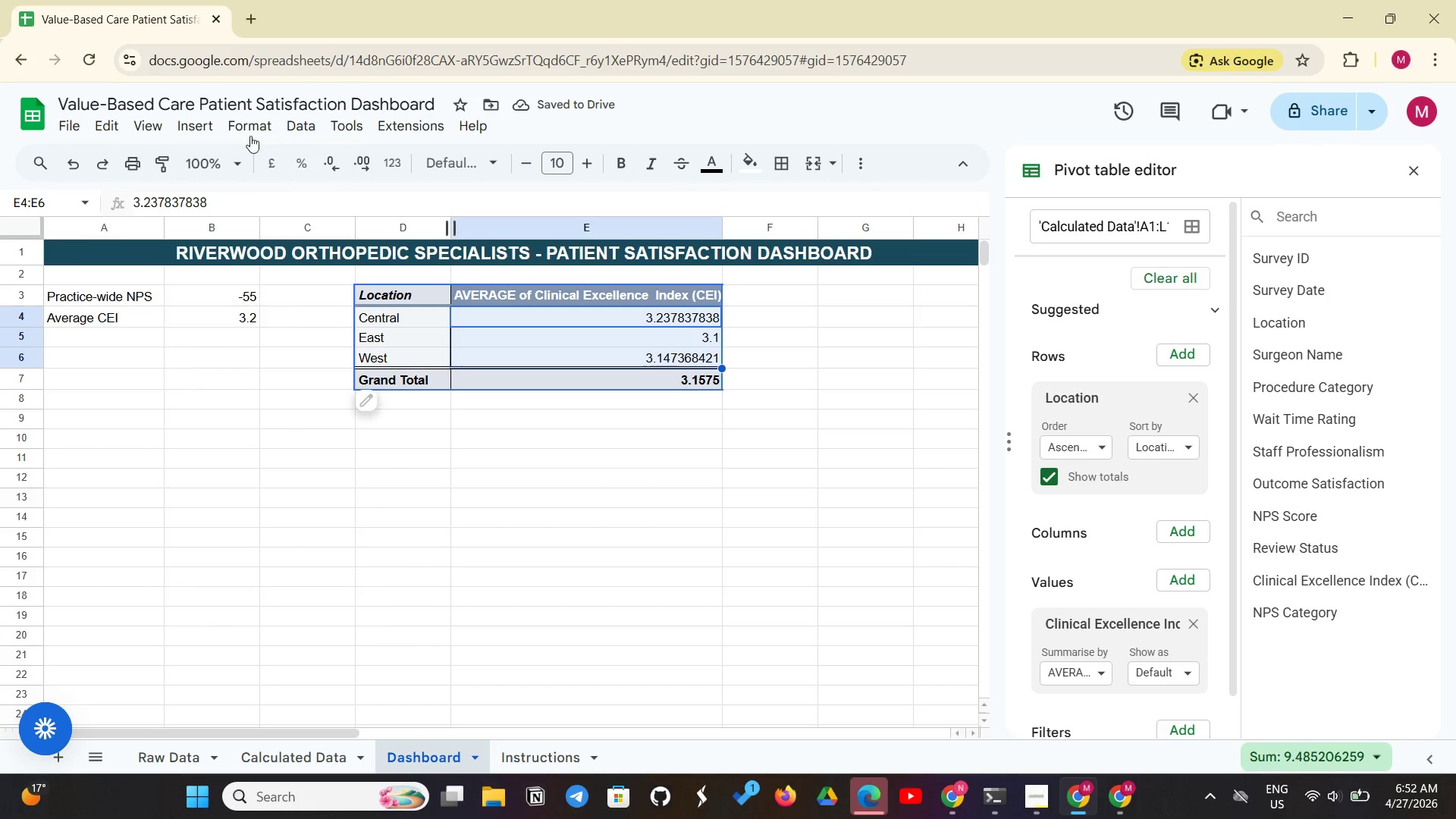 
left_click_drag(start_coordinate=[252, 130], to_coordinate=[250, 142])
 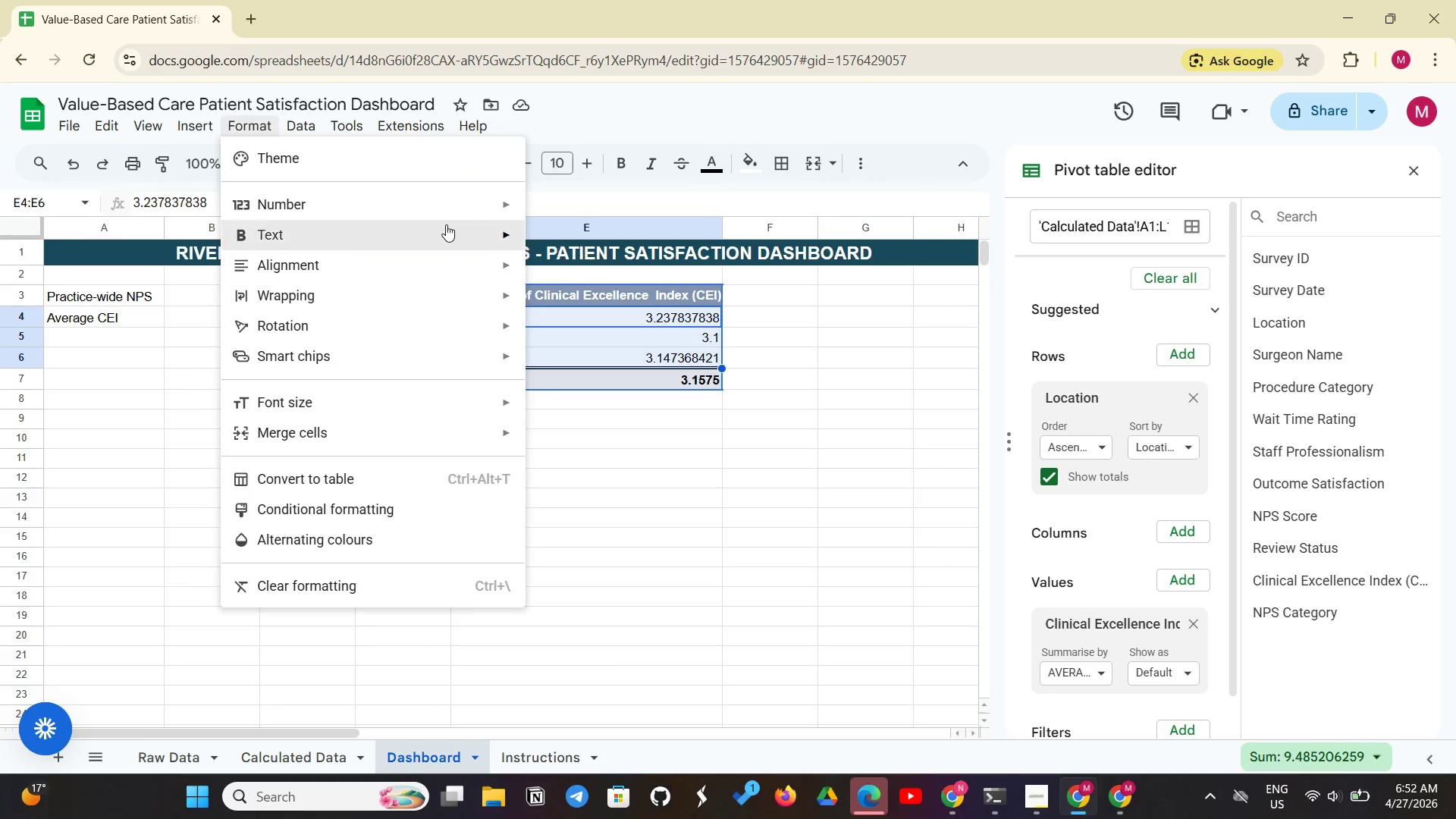 
left_click([290, 194])
 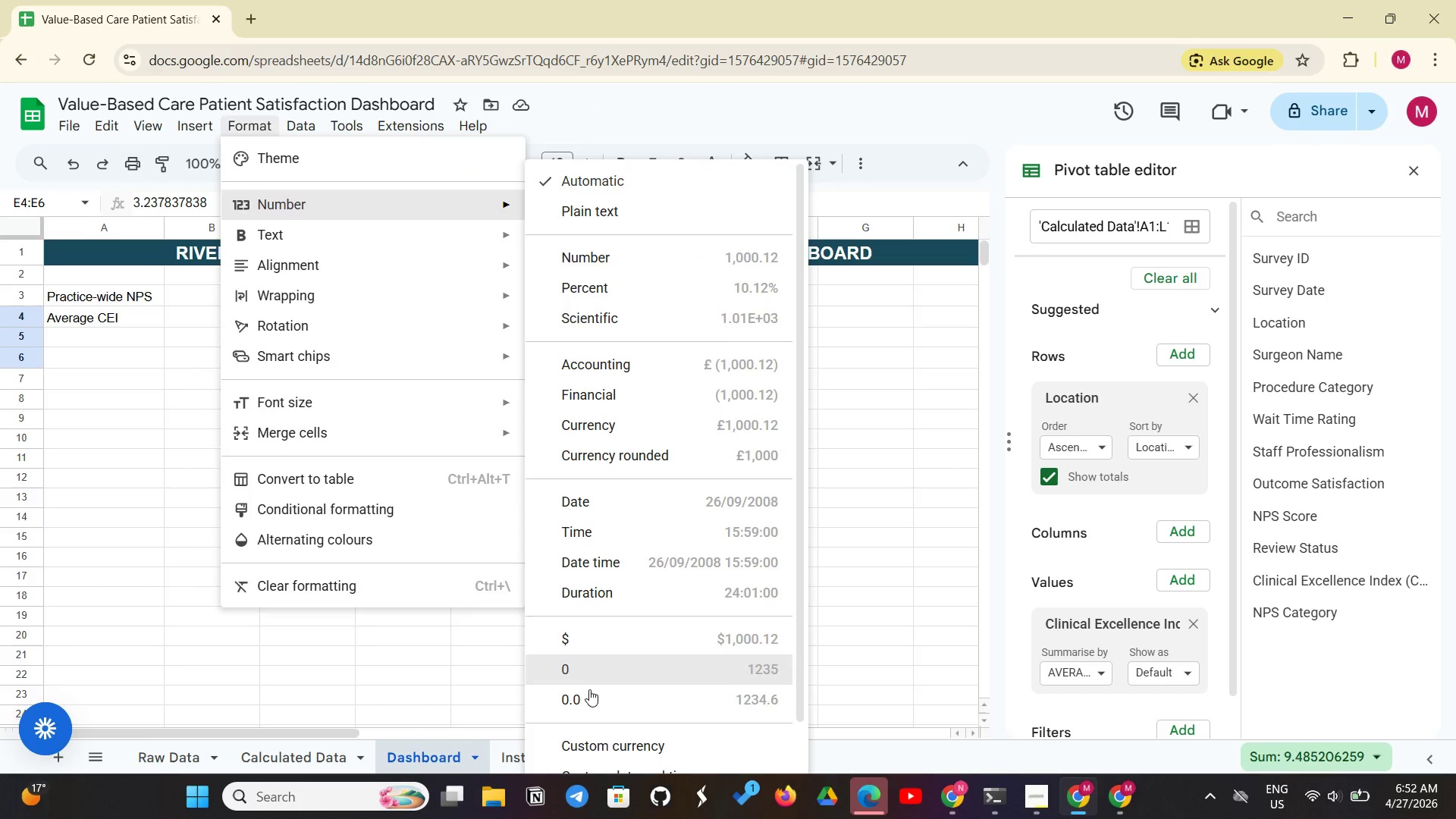 
left_click([584, 697])
 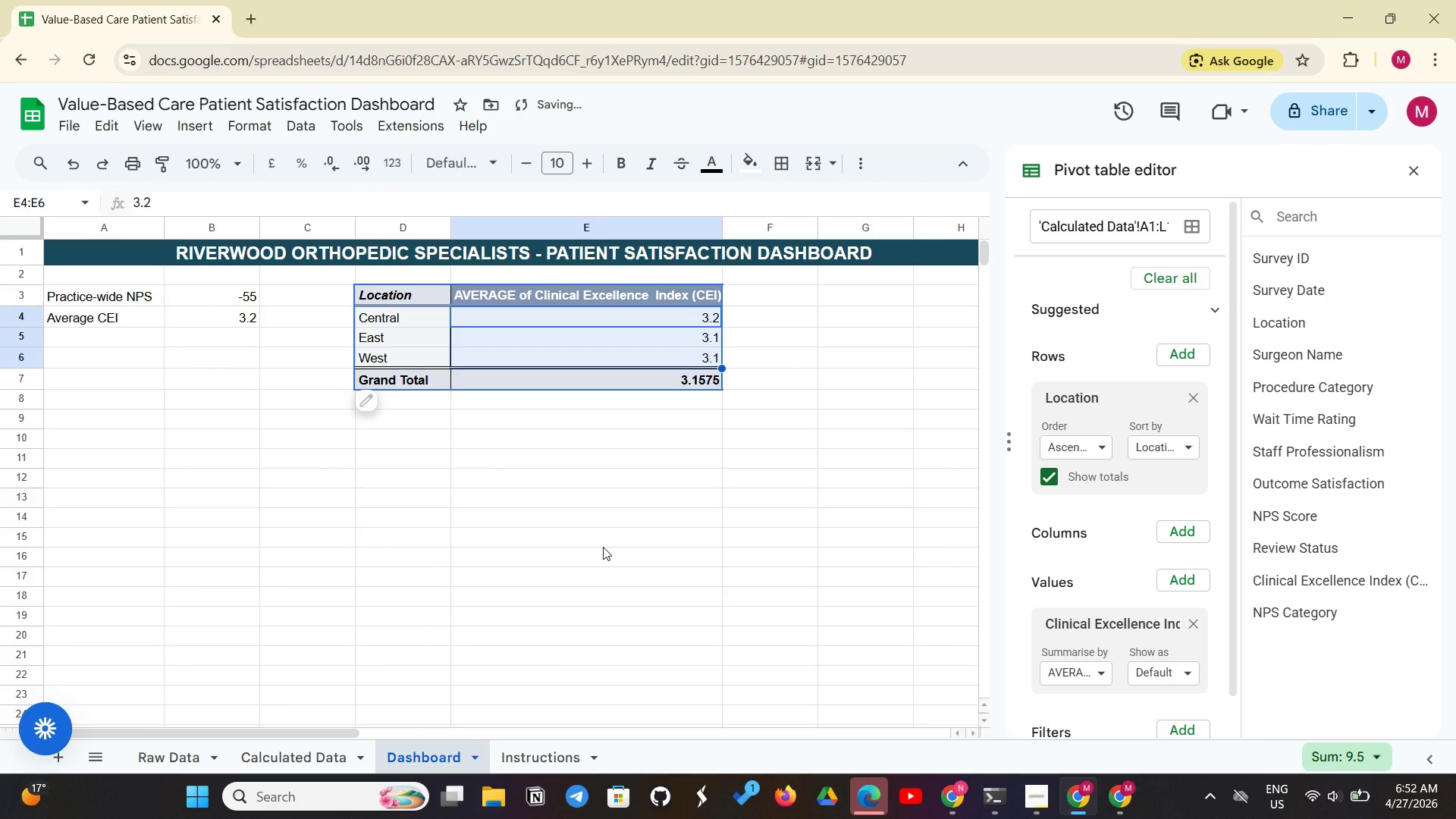 
left_click([603, 547])
 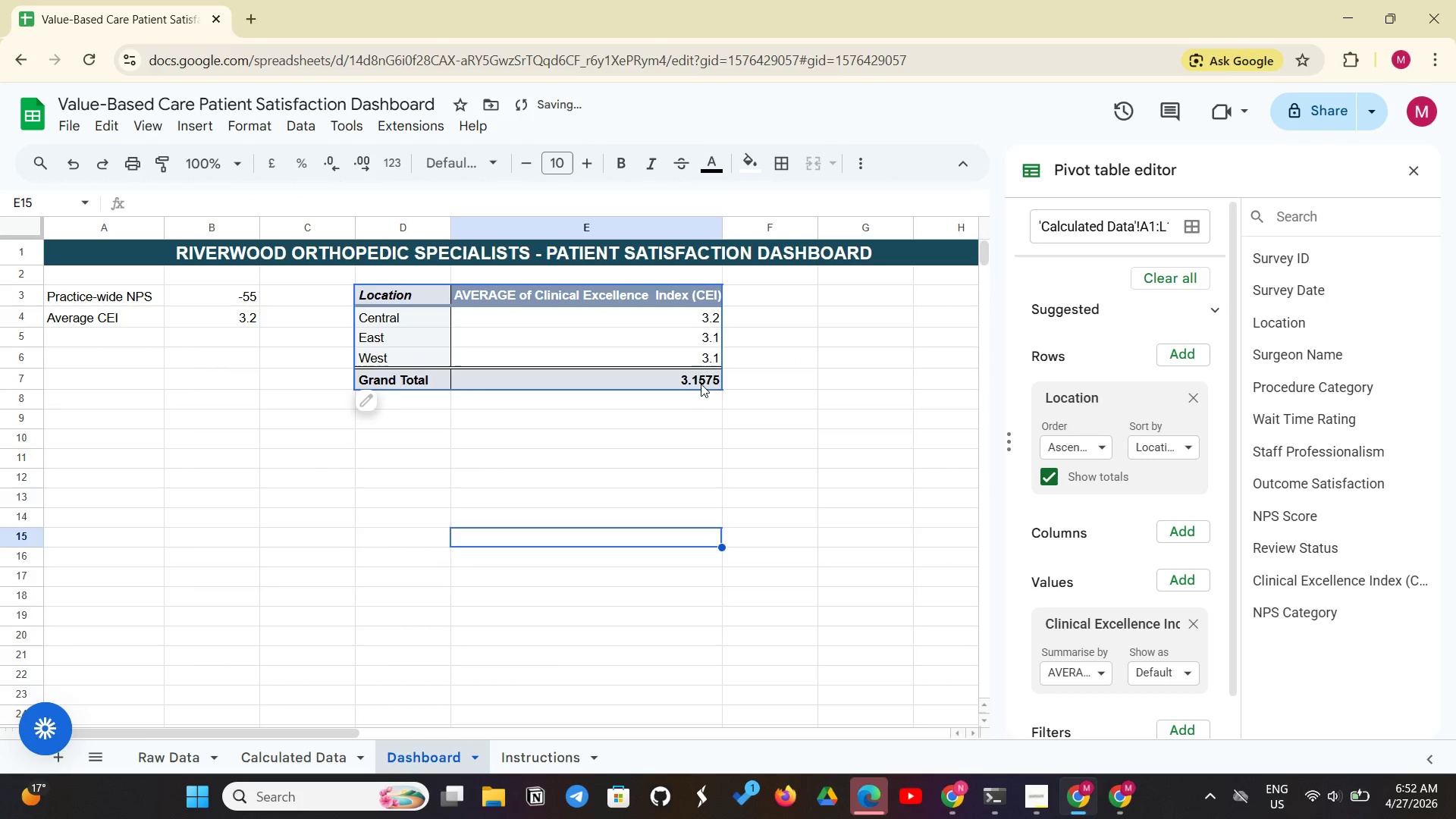 
left_click([703, 380])
 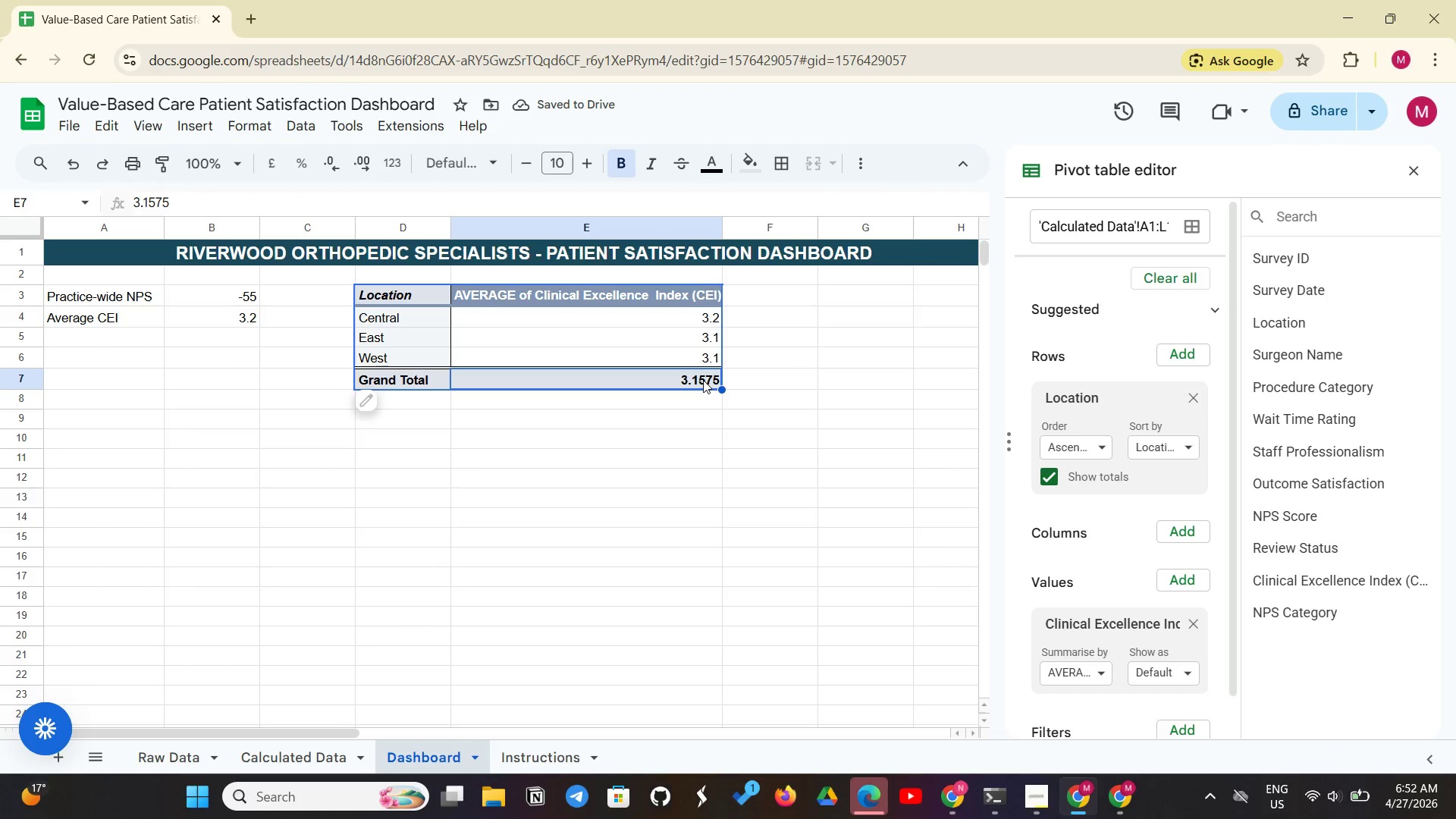 
left_click([703, 380])
 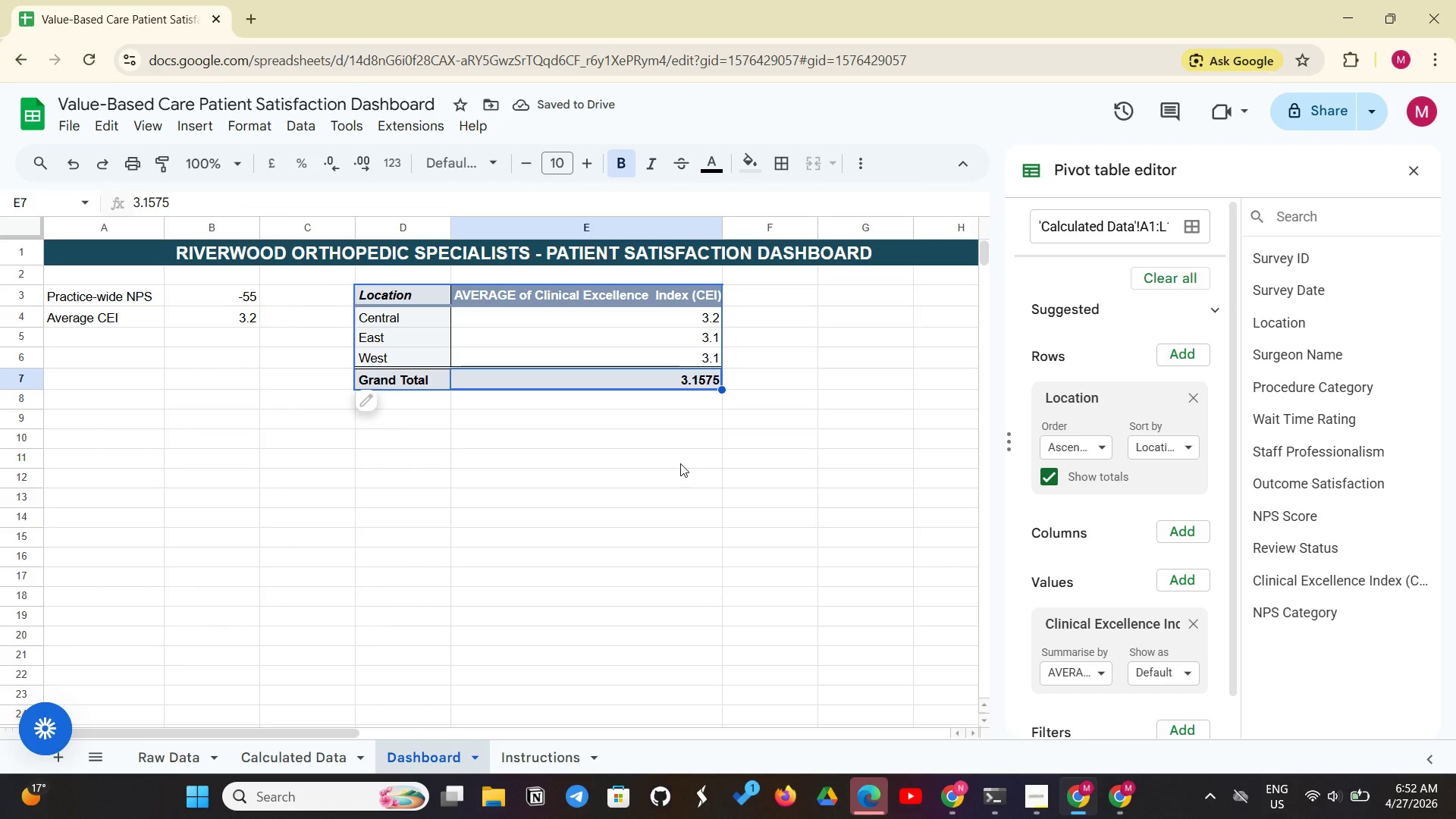 
left_click([680, 463])
 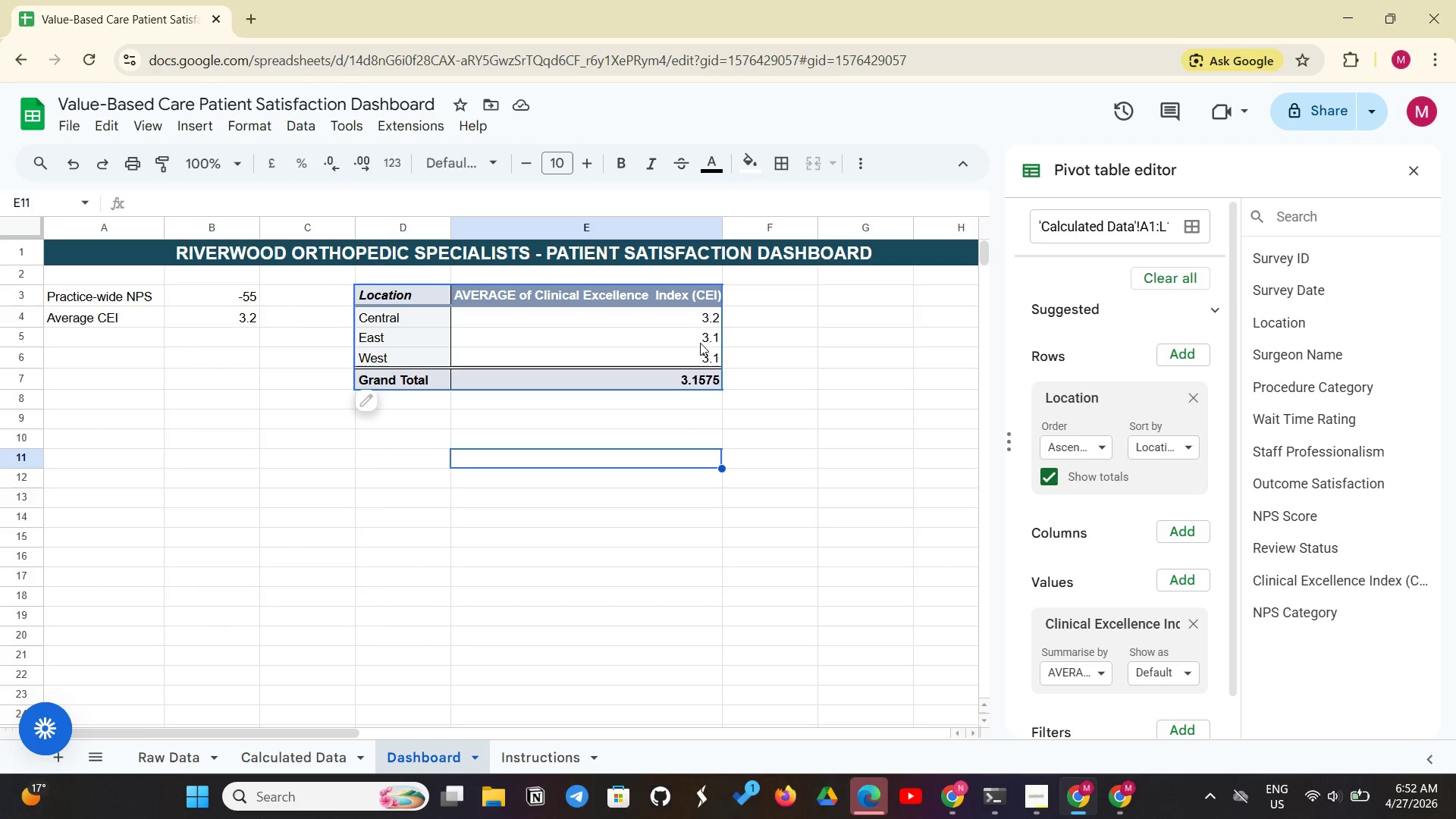 
left_click_drag(start_coordinate=[697, 317], to_coordinate=[697, 380])
 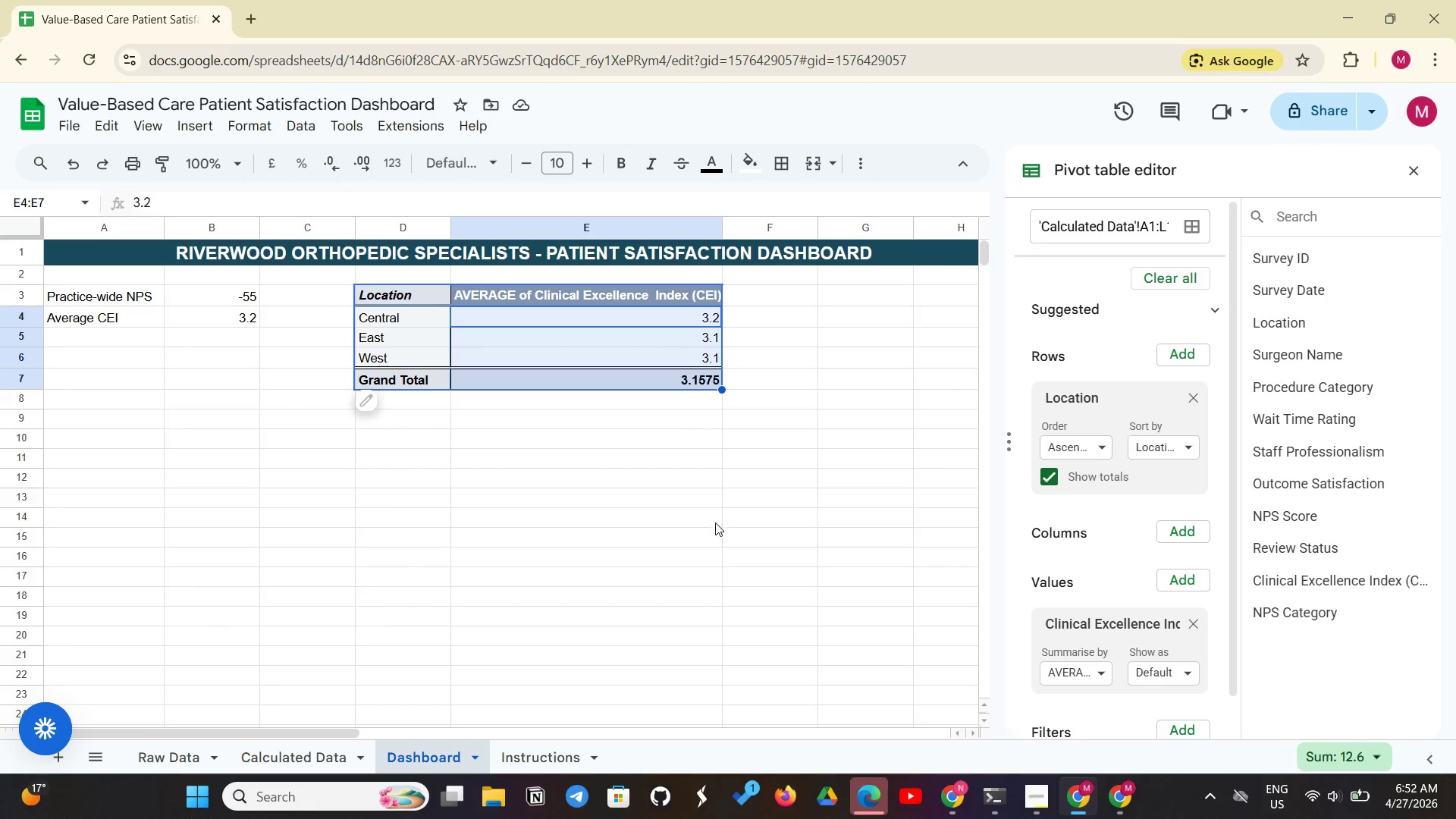 
left_click([715, 522])
 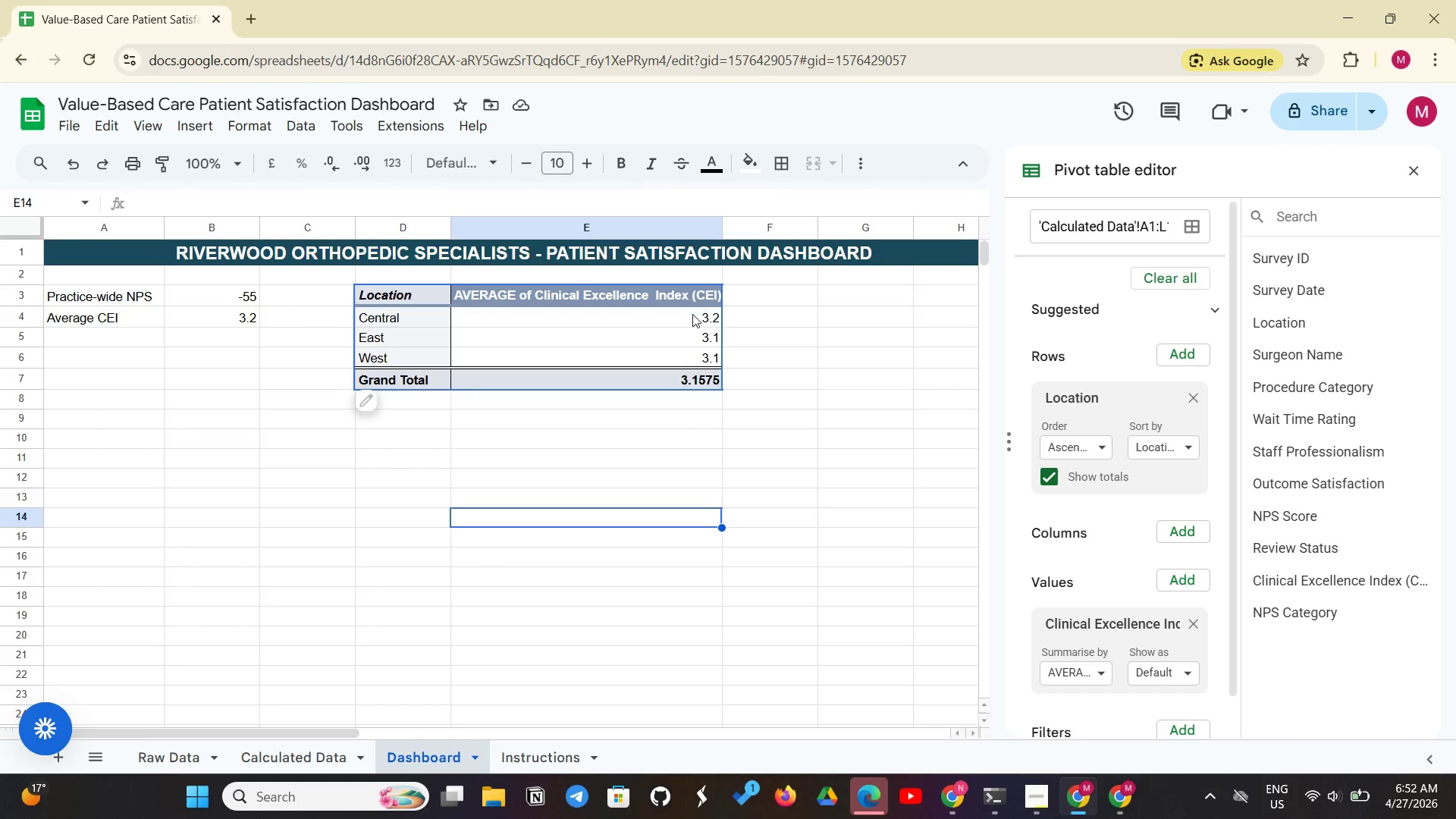 
left_click_drag(start_coordinate=[692, 314], to_coordinate=[704, 350])
 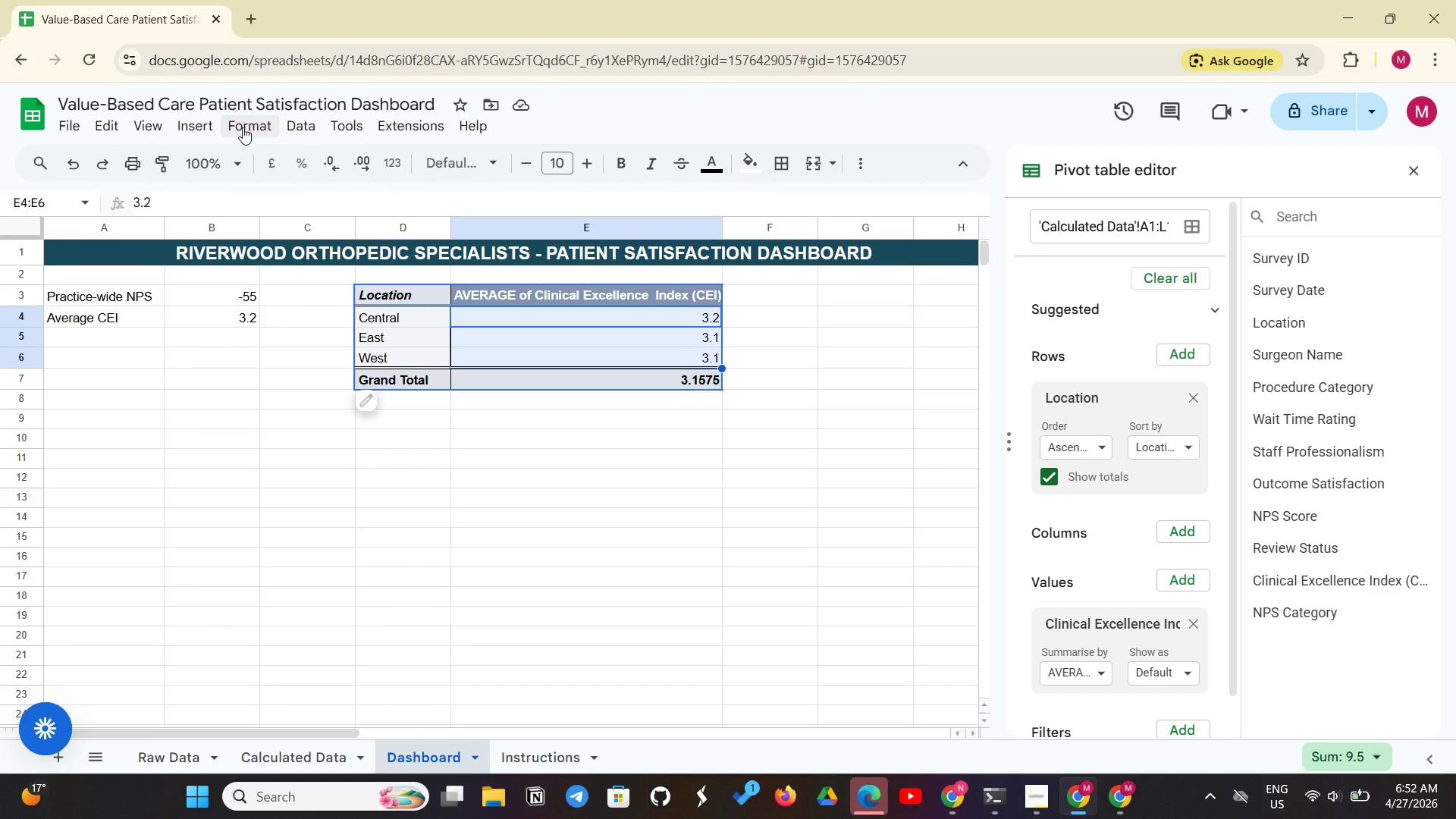 
left_click([242, 127])
 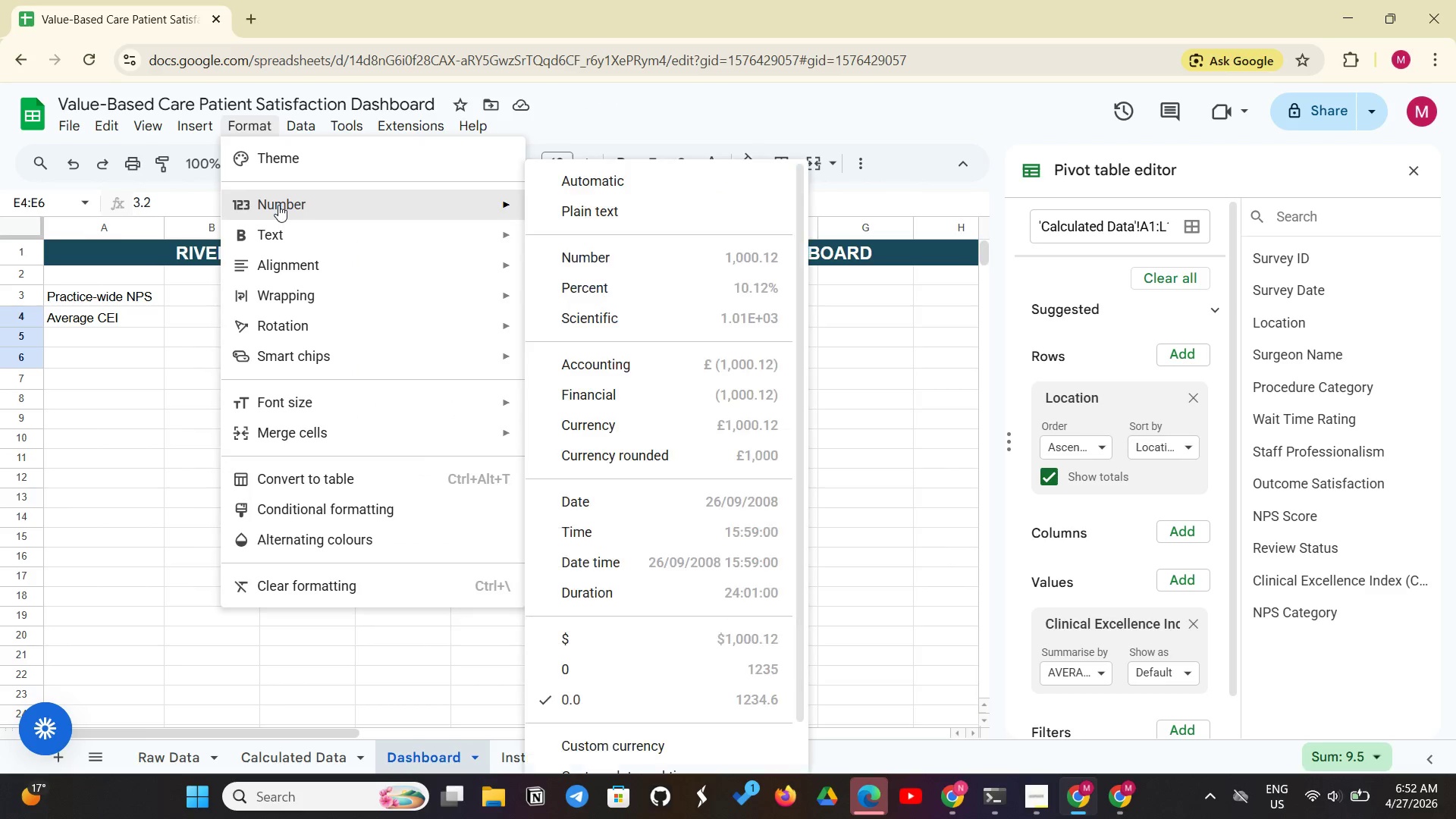 
left_click([278, 205])
 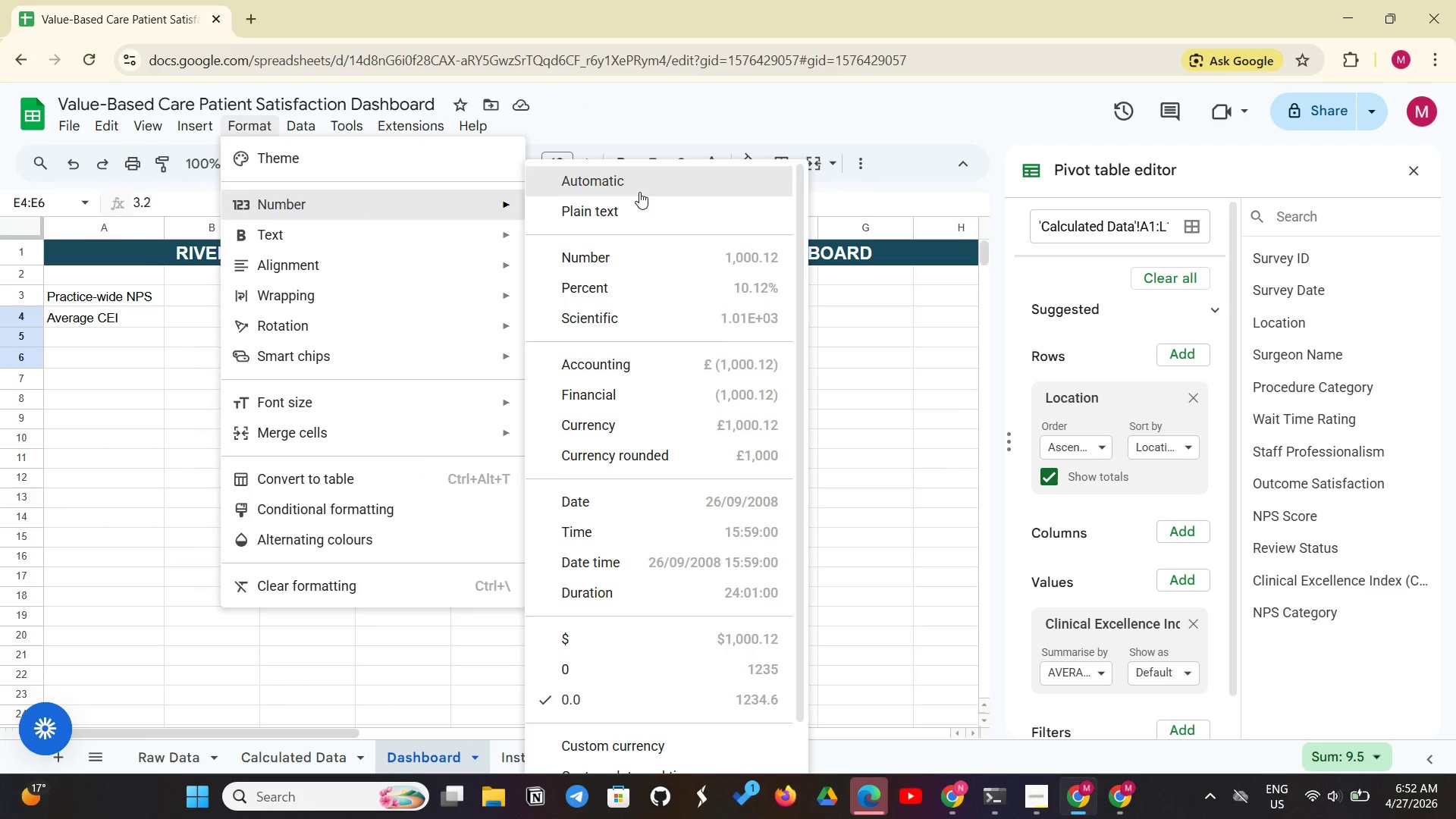 
left_click([639, 192])
 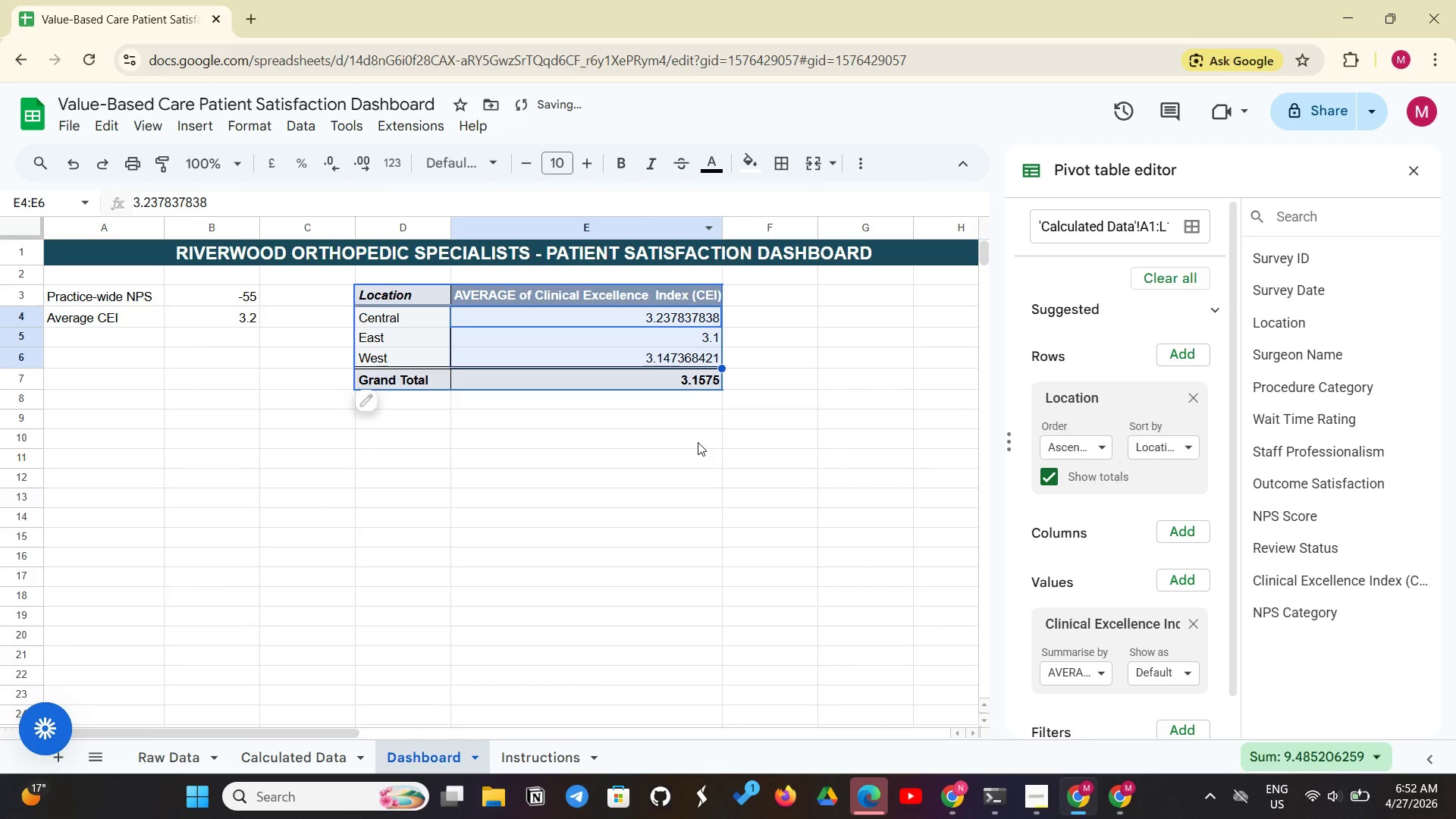 
left_click([698, 442])
 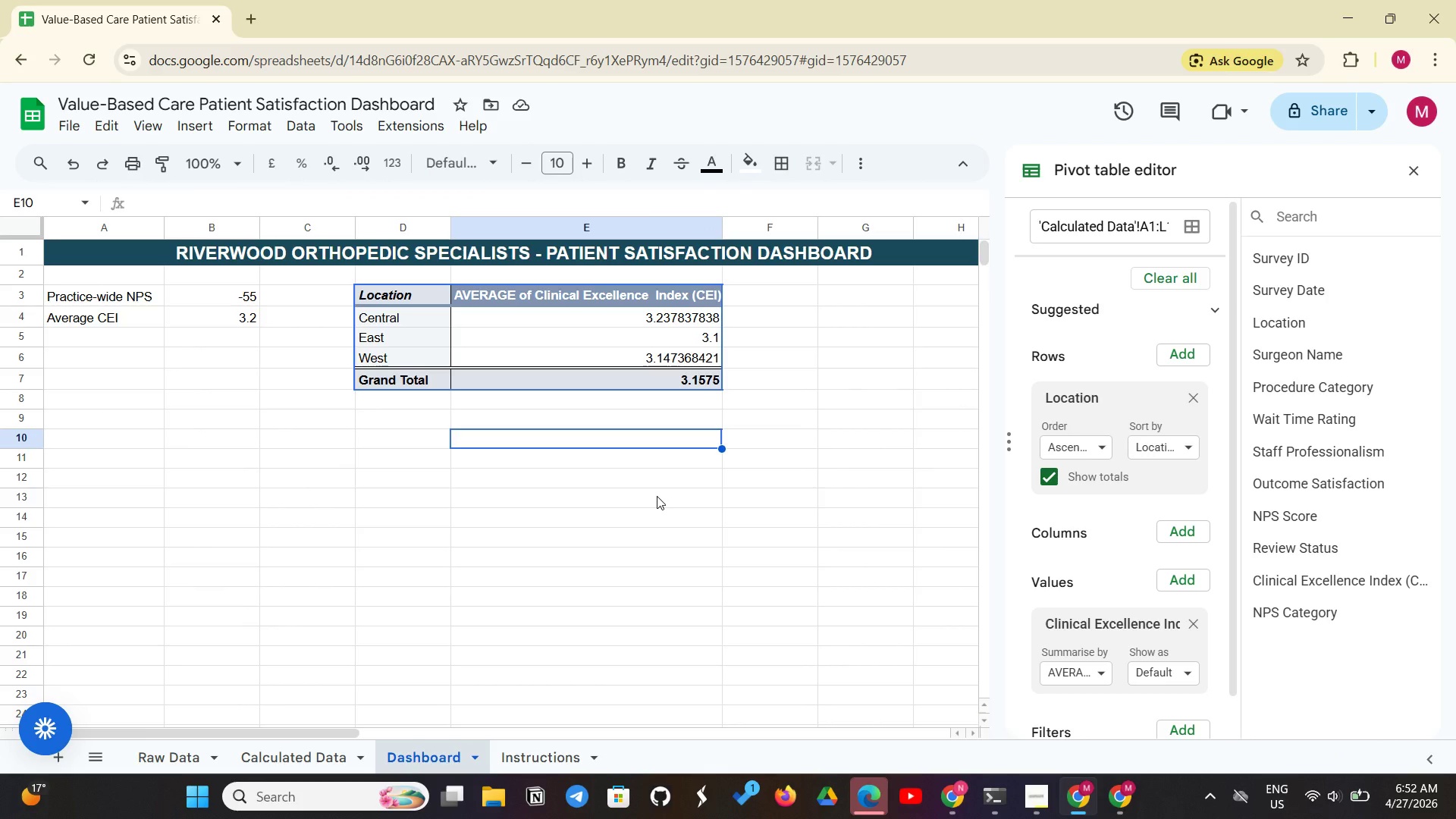 
wait(27.97)
 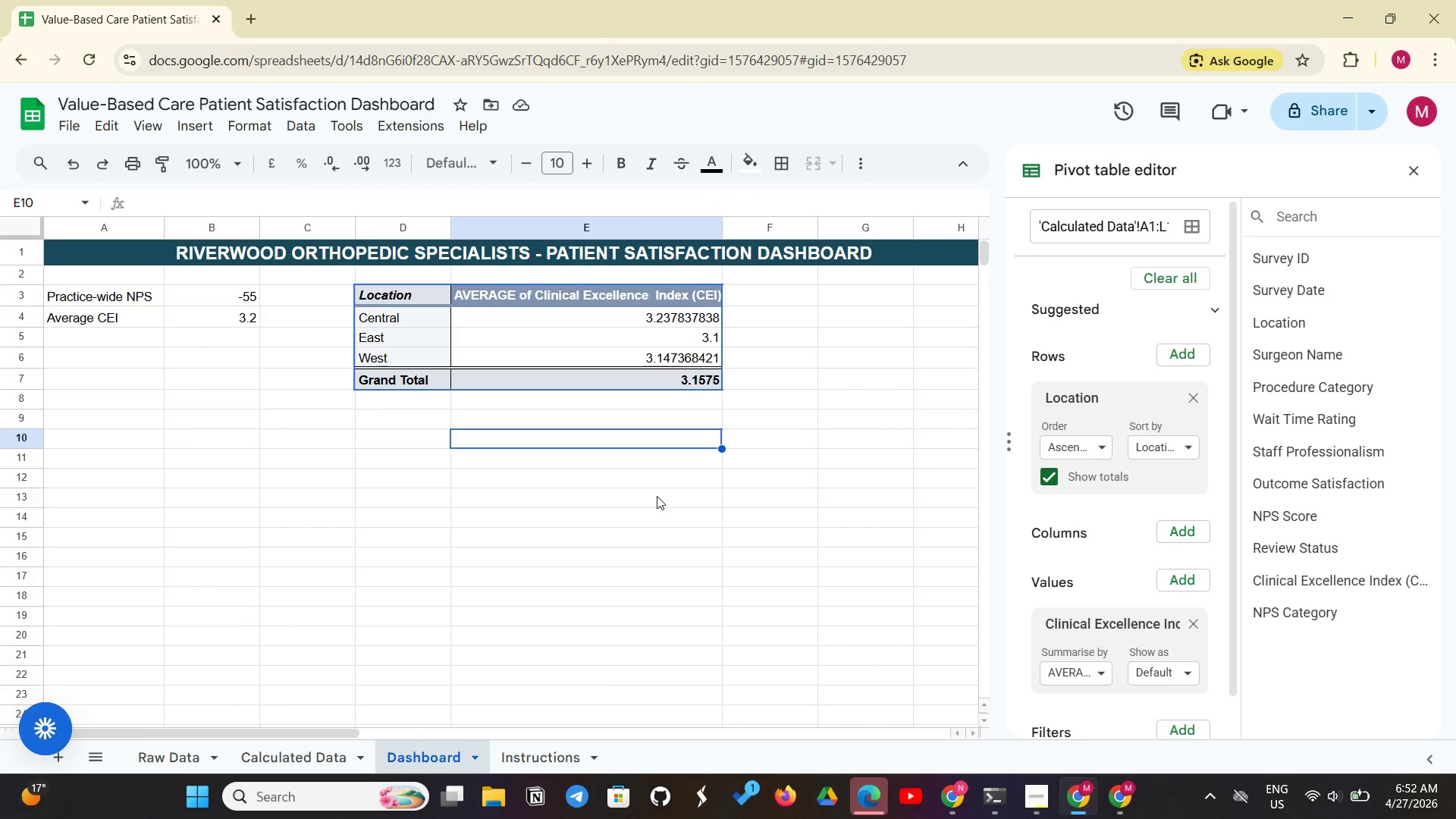 
left_click([1046, 799])